 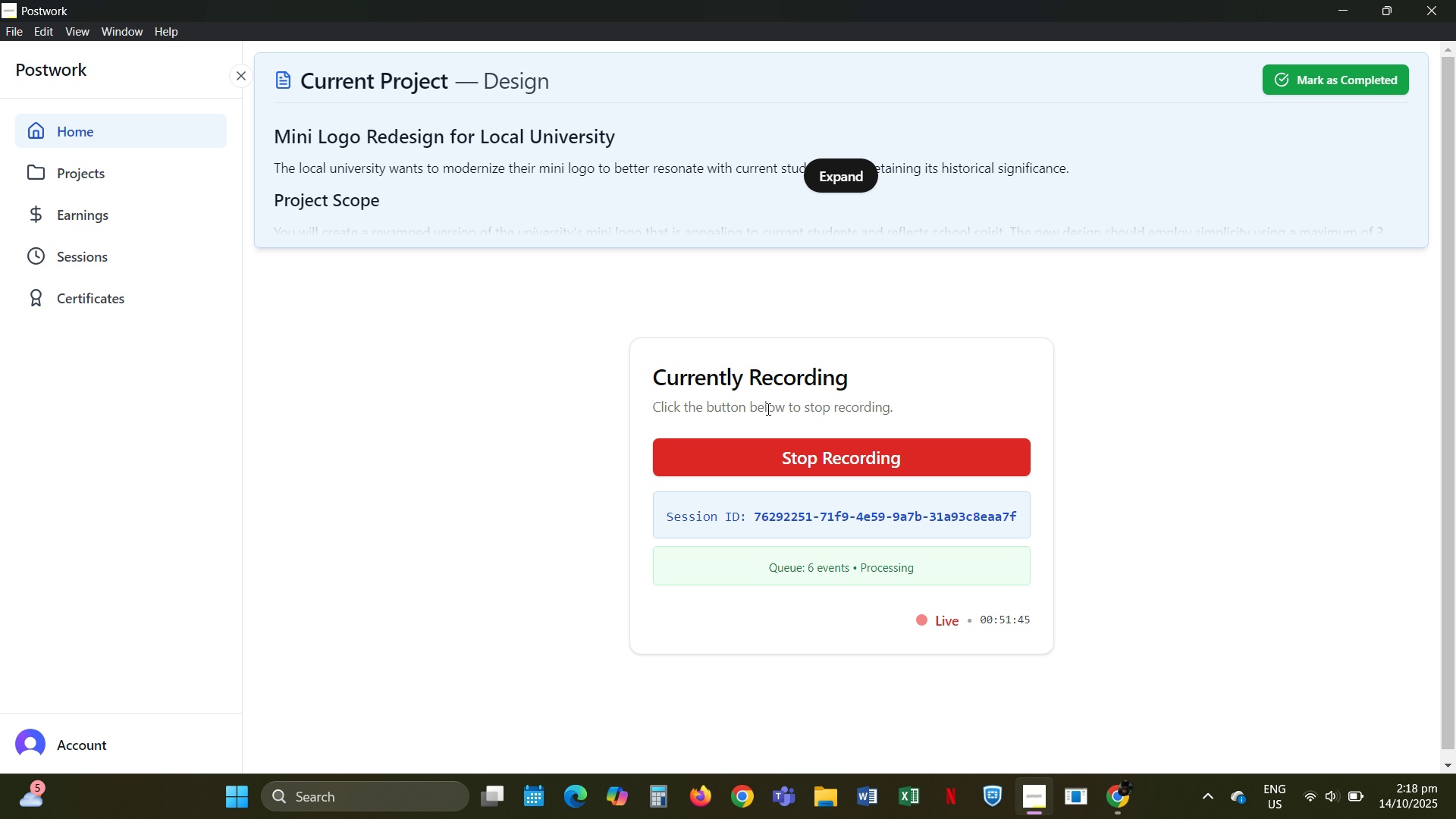 
key(Alt+Tab)
 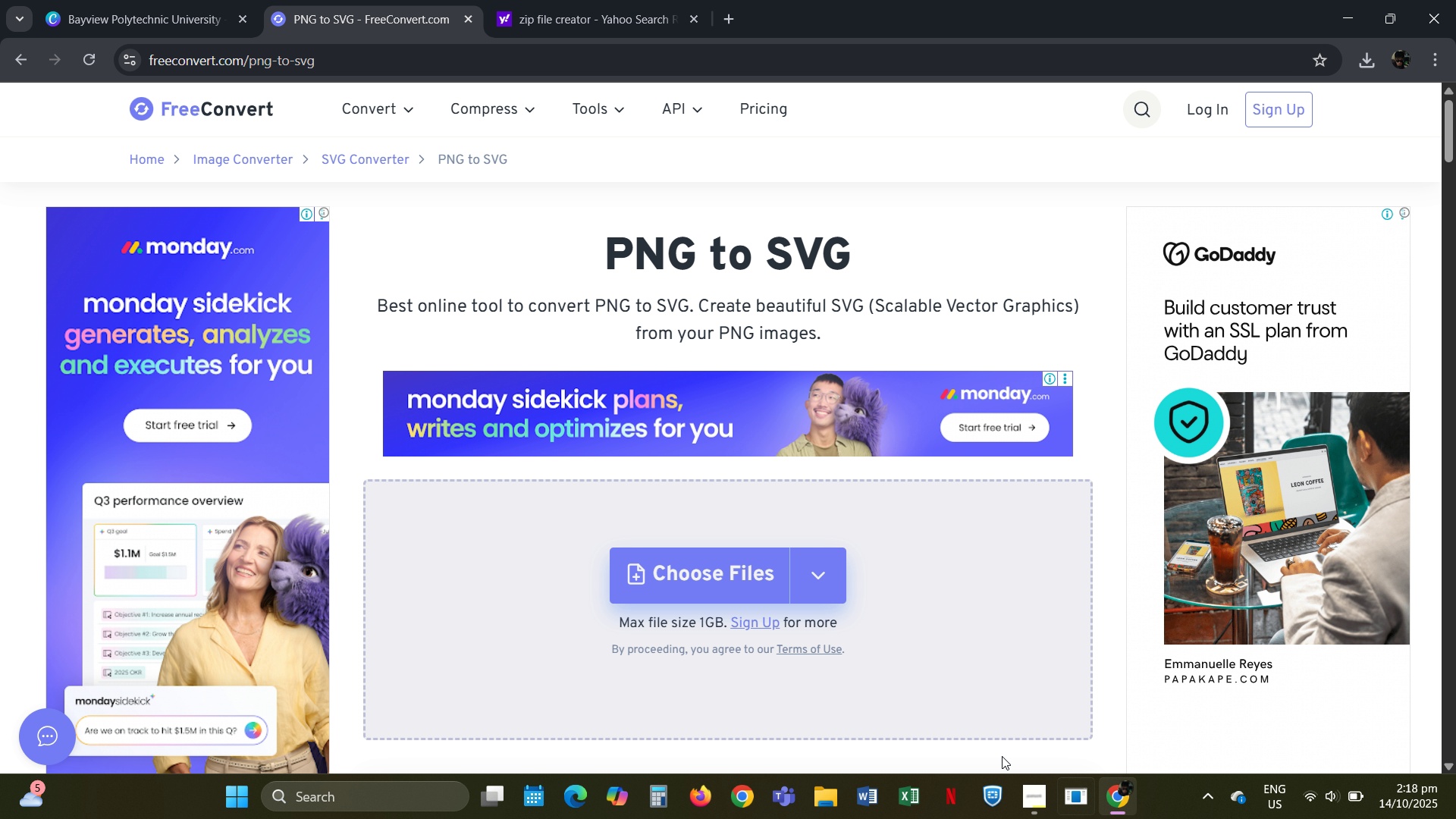 
left_click([642, 558])
 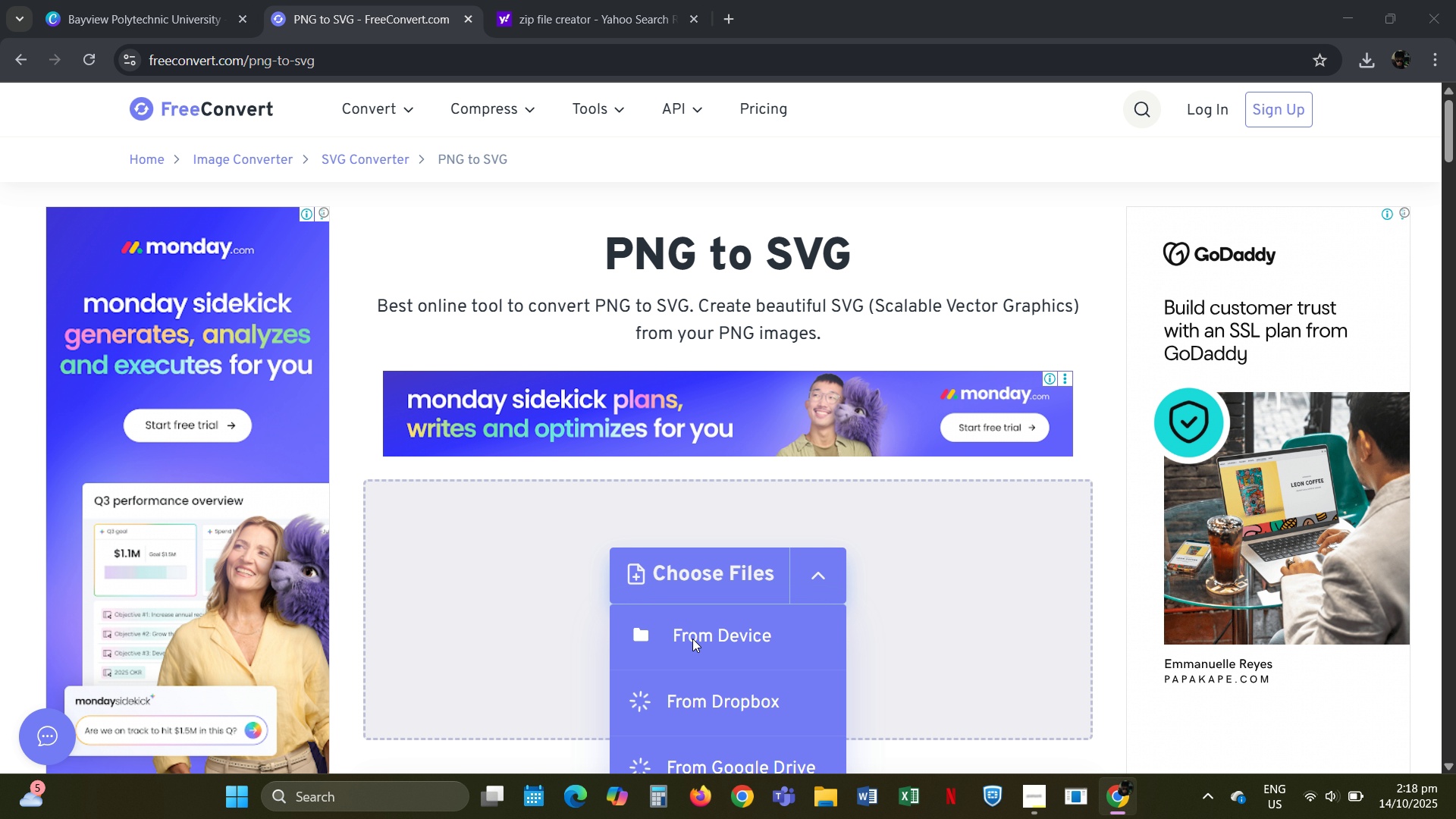 
left_click([692, 639])
 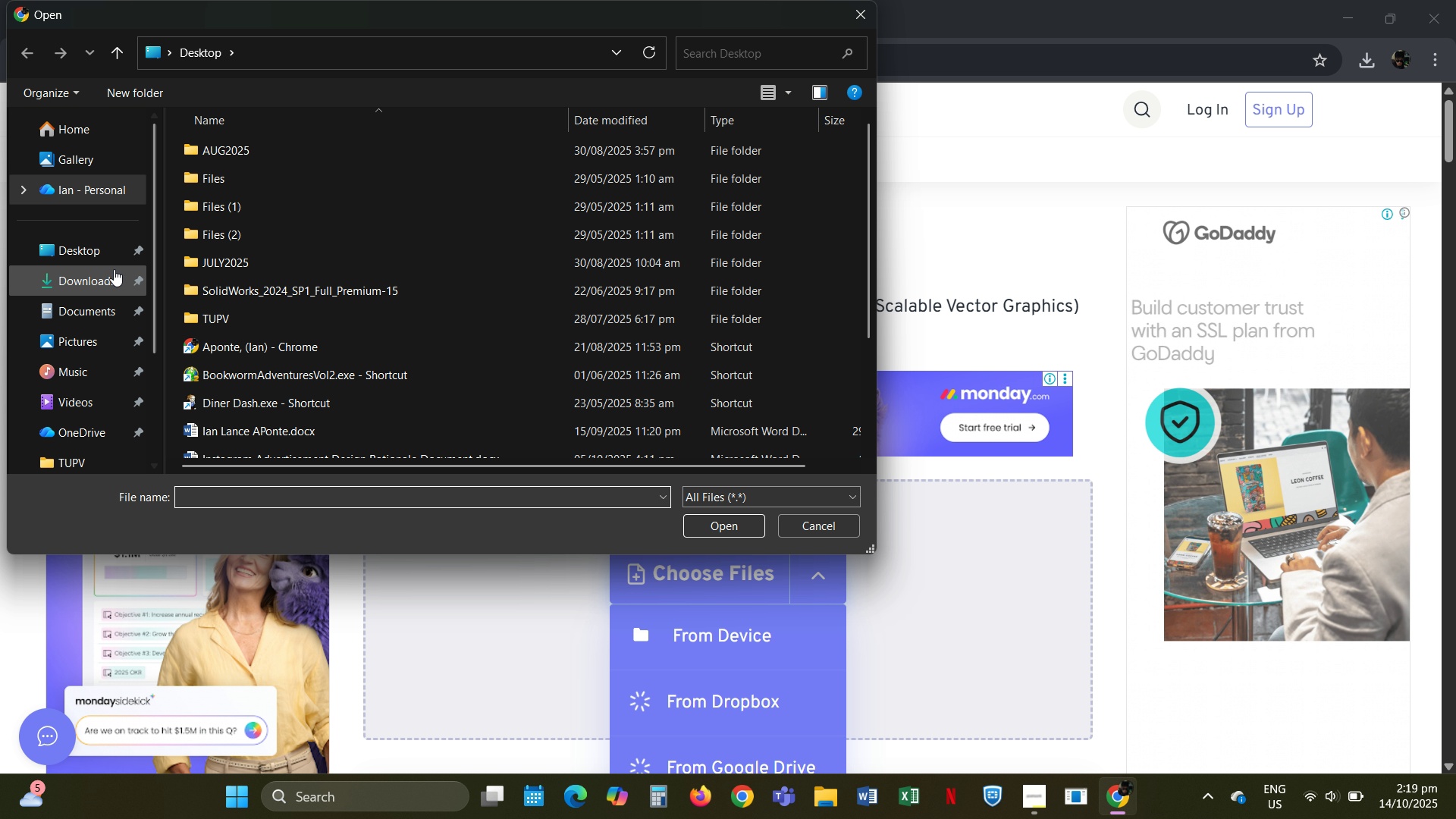 
left_click([110, 271])
 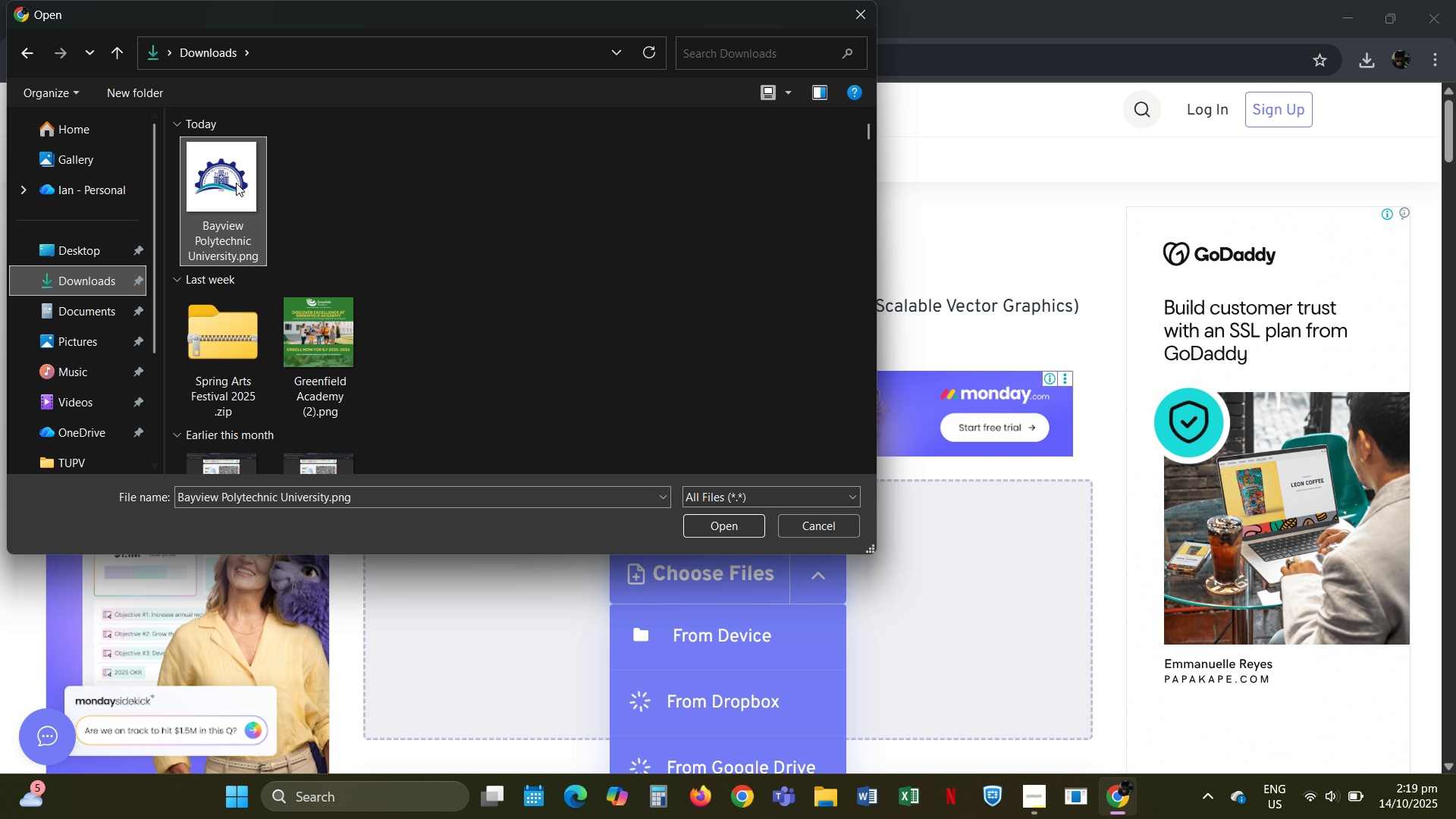 
double_click([236, 183])
 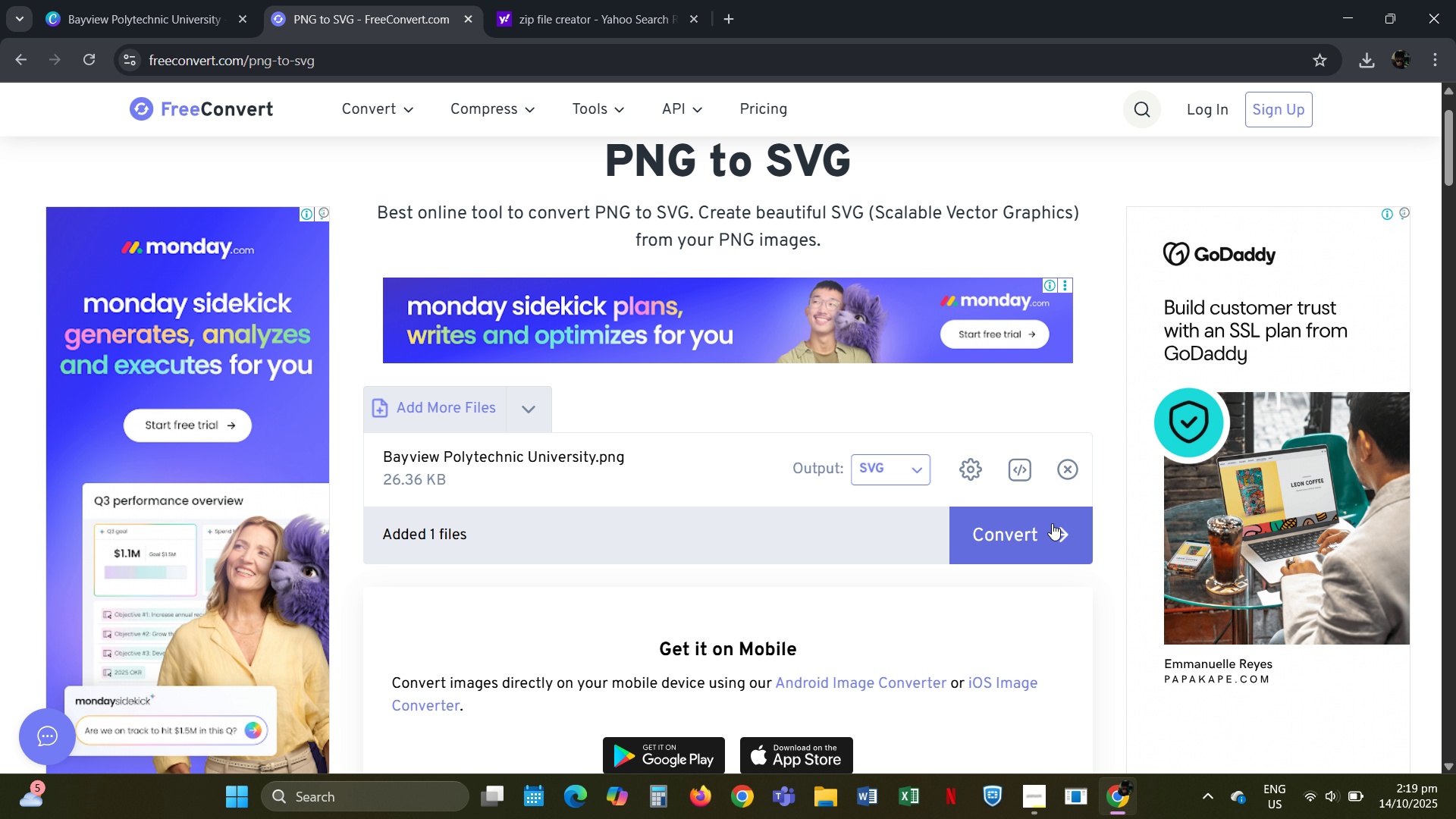 
left_click([1050, 539])
 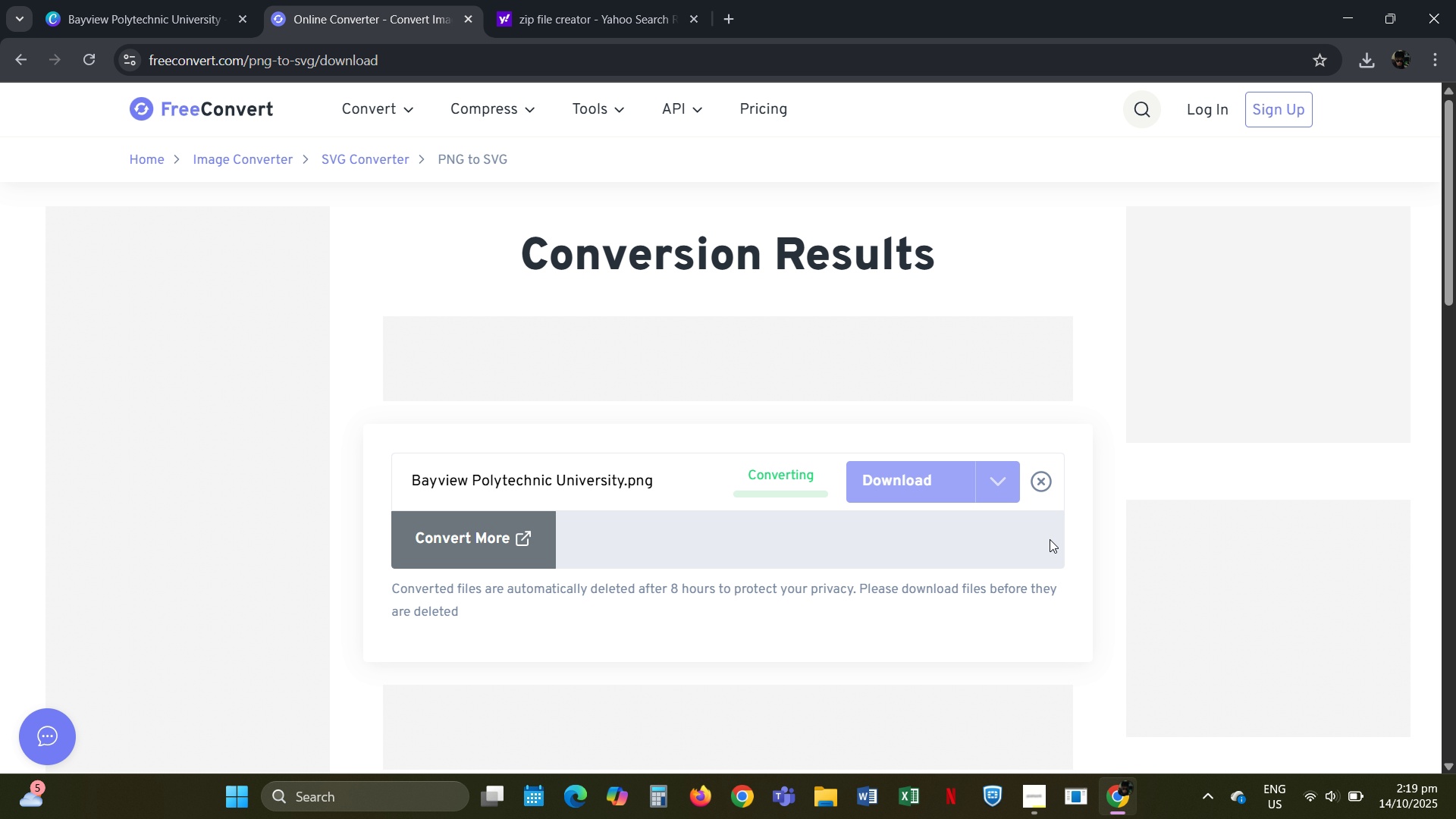 
wait(10.55)
 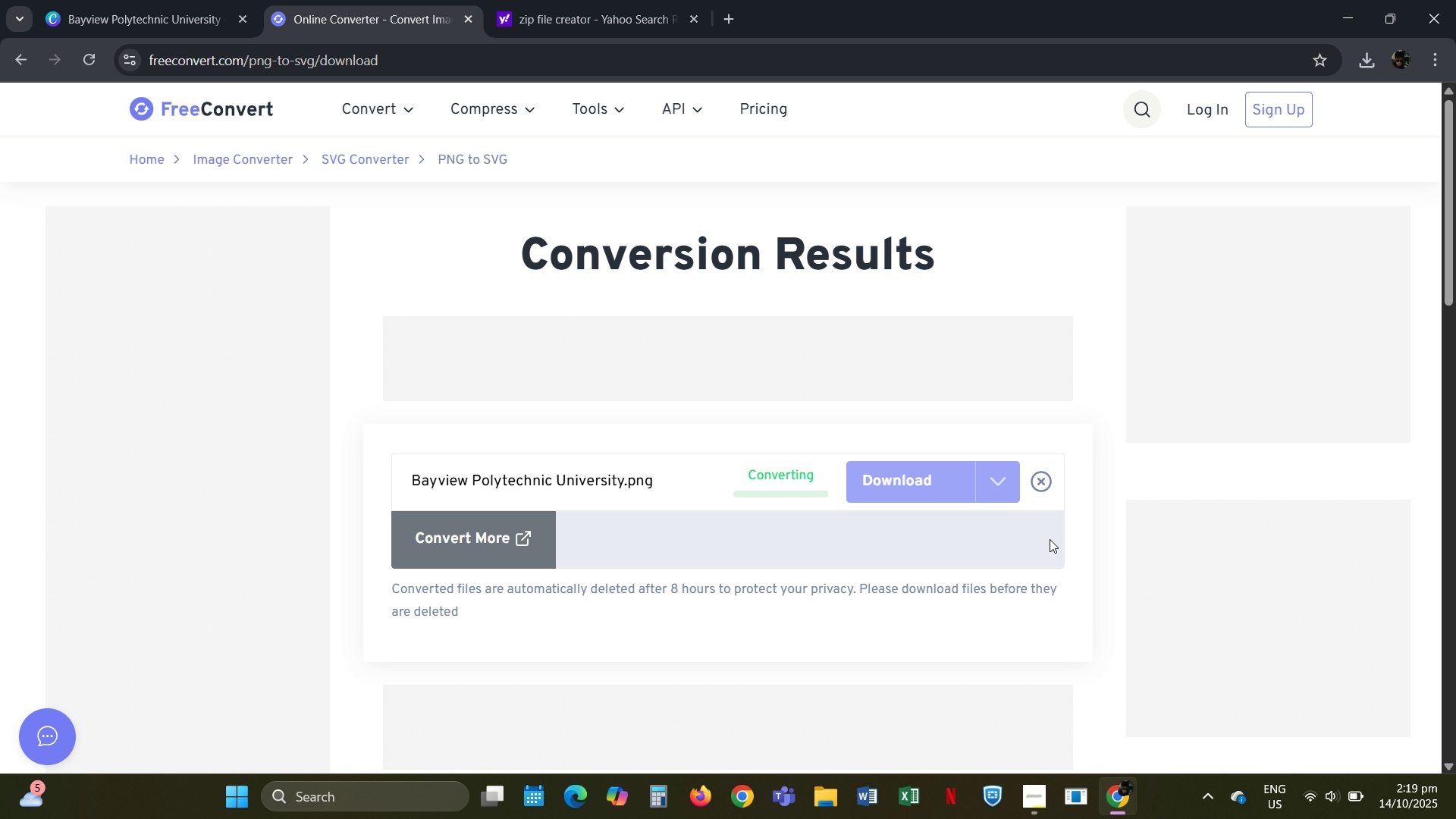 
left_click([905, 525])
 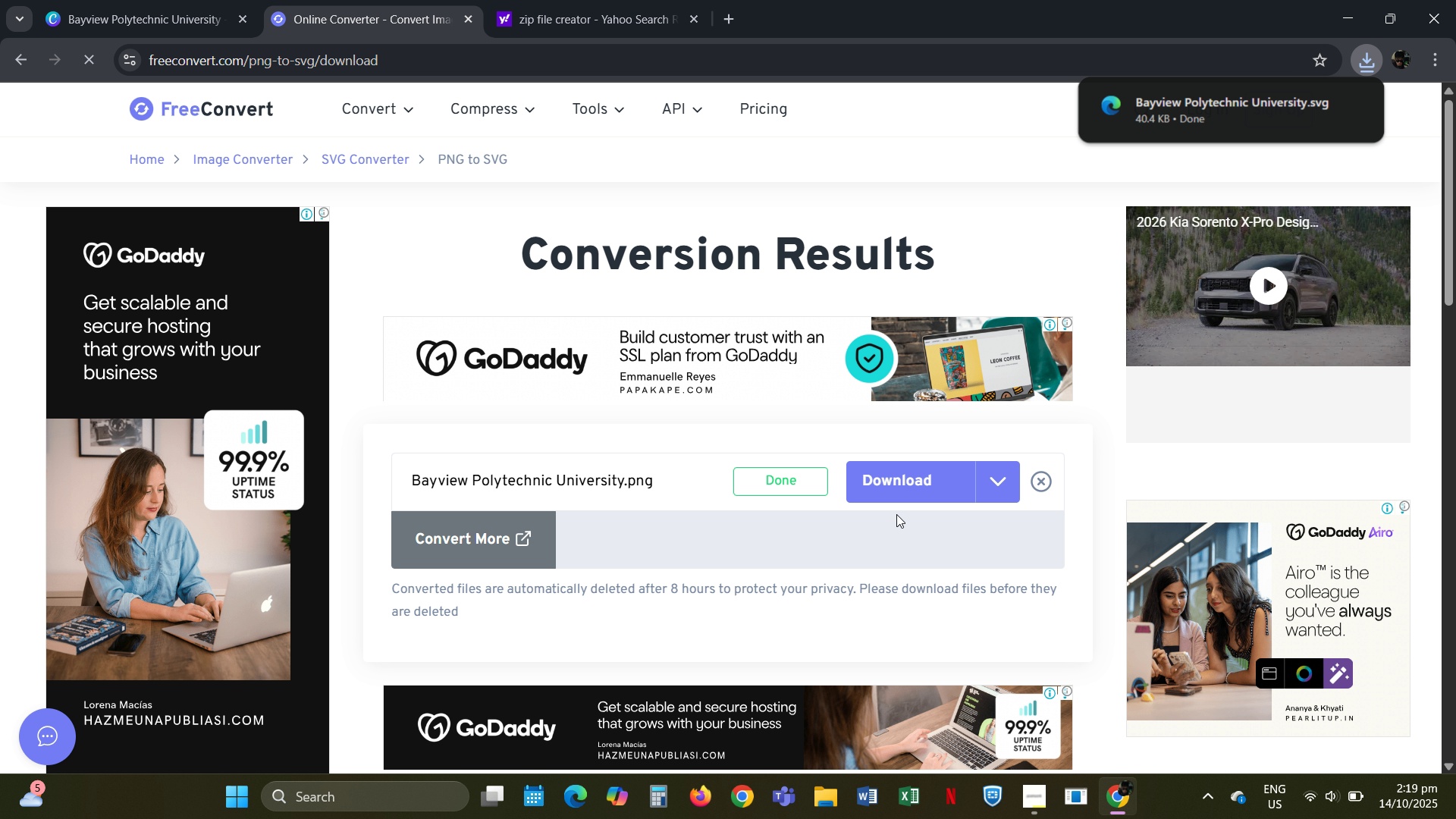 
mouse_move([876, 490])
 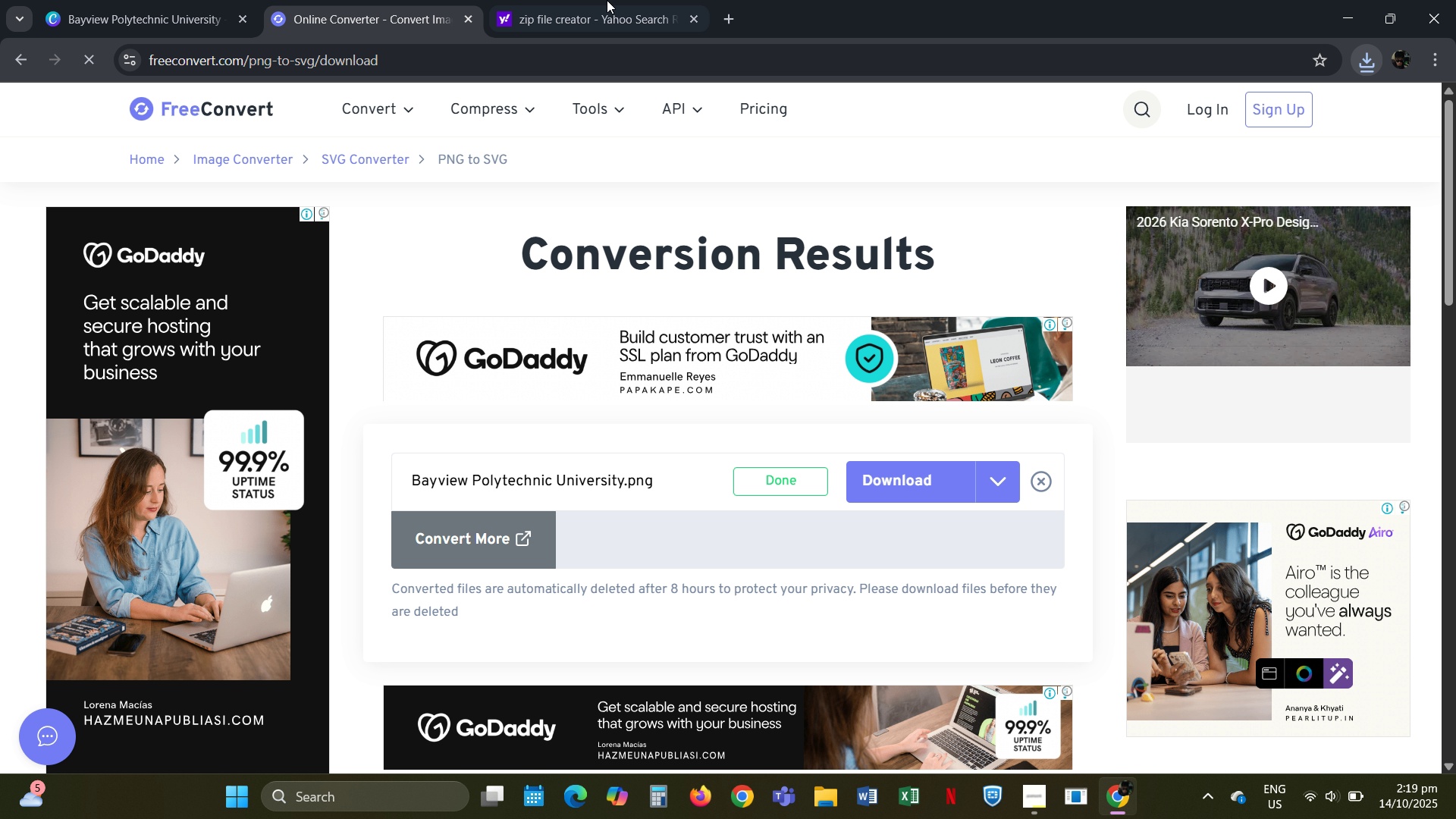 
left_click([584, 0])
 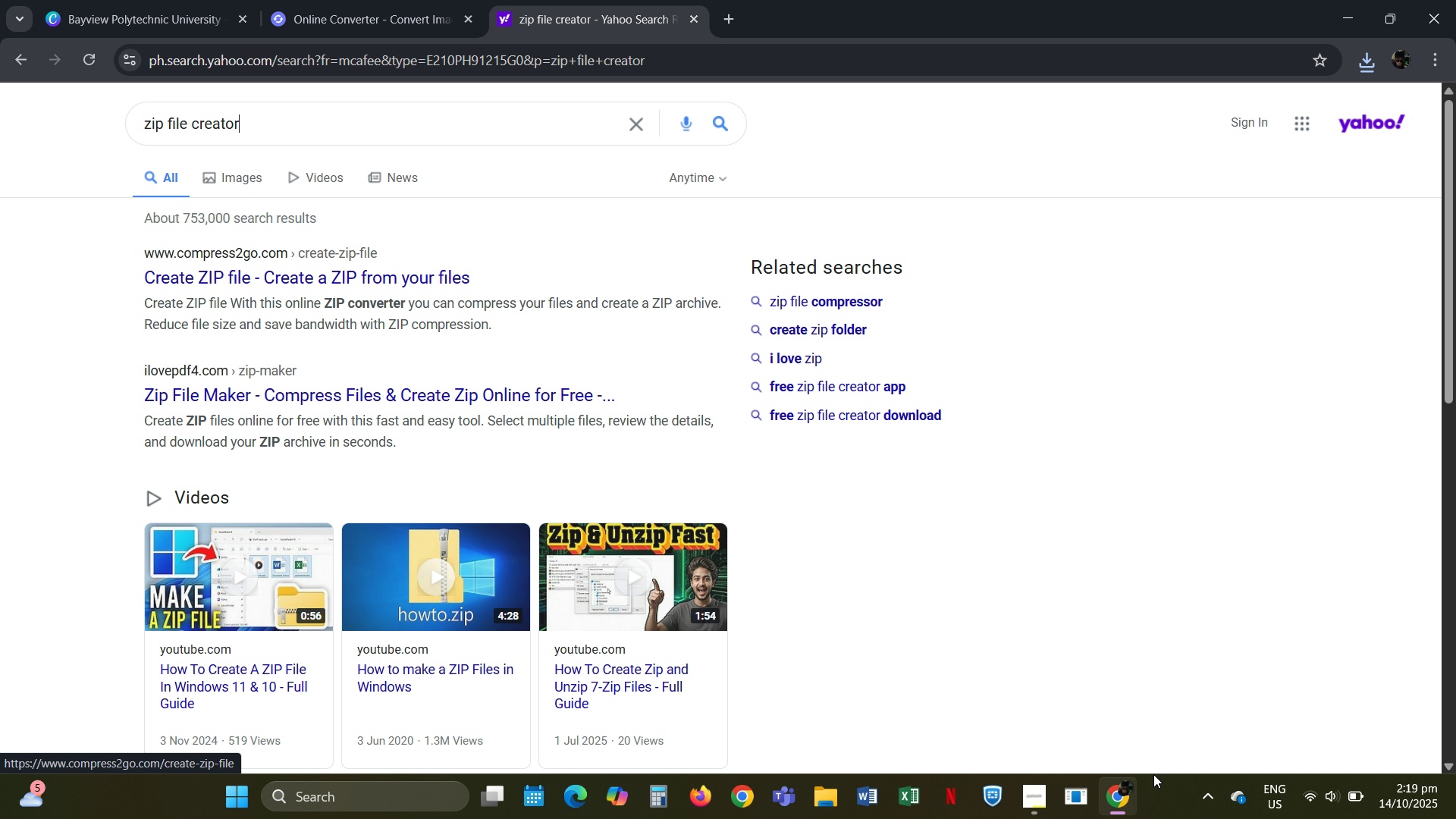 
left_click([824, 803])
 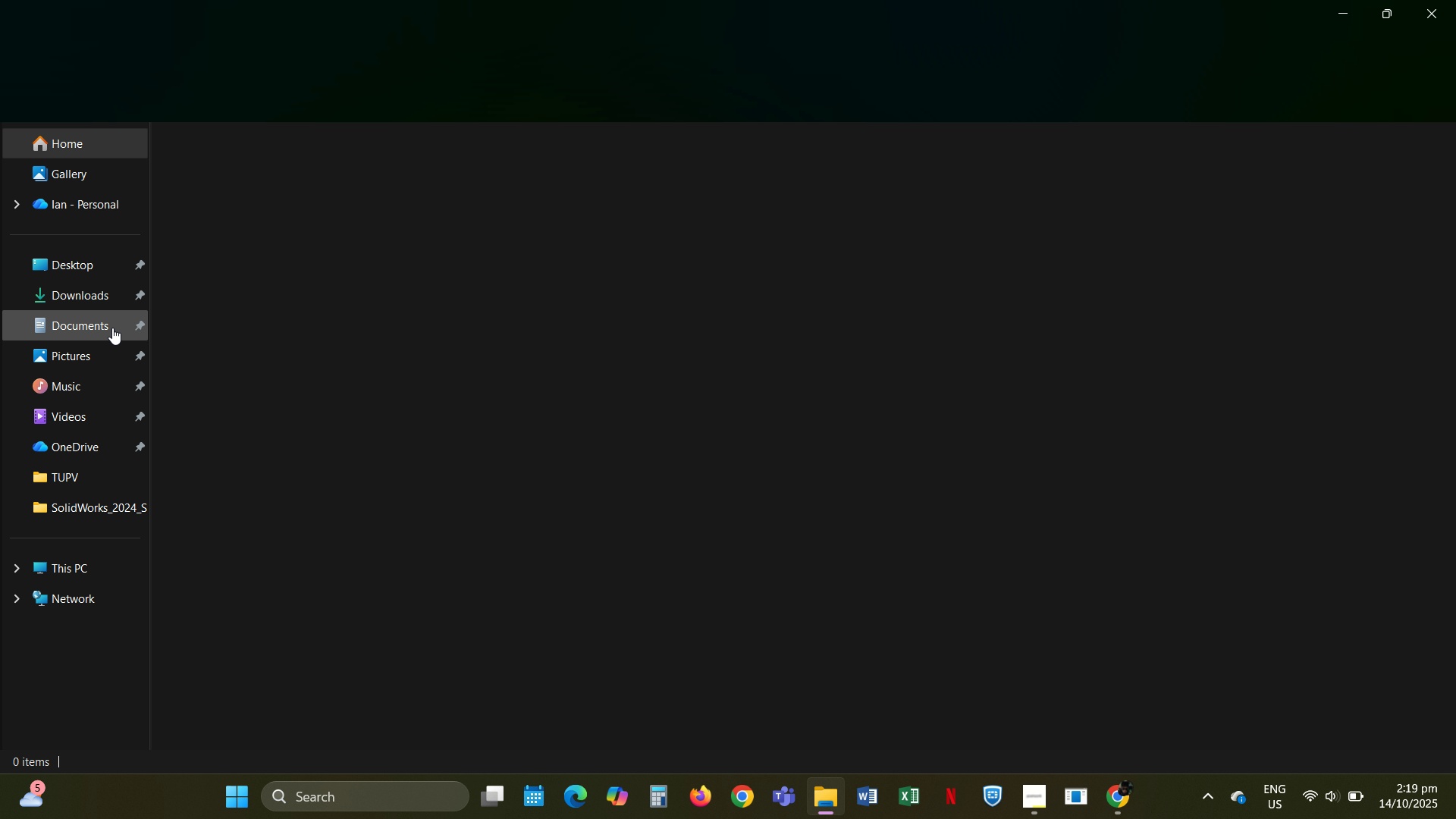 
left_click([80, 301])
 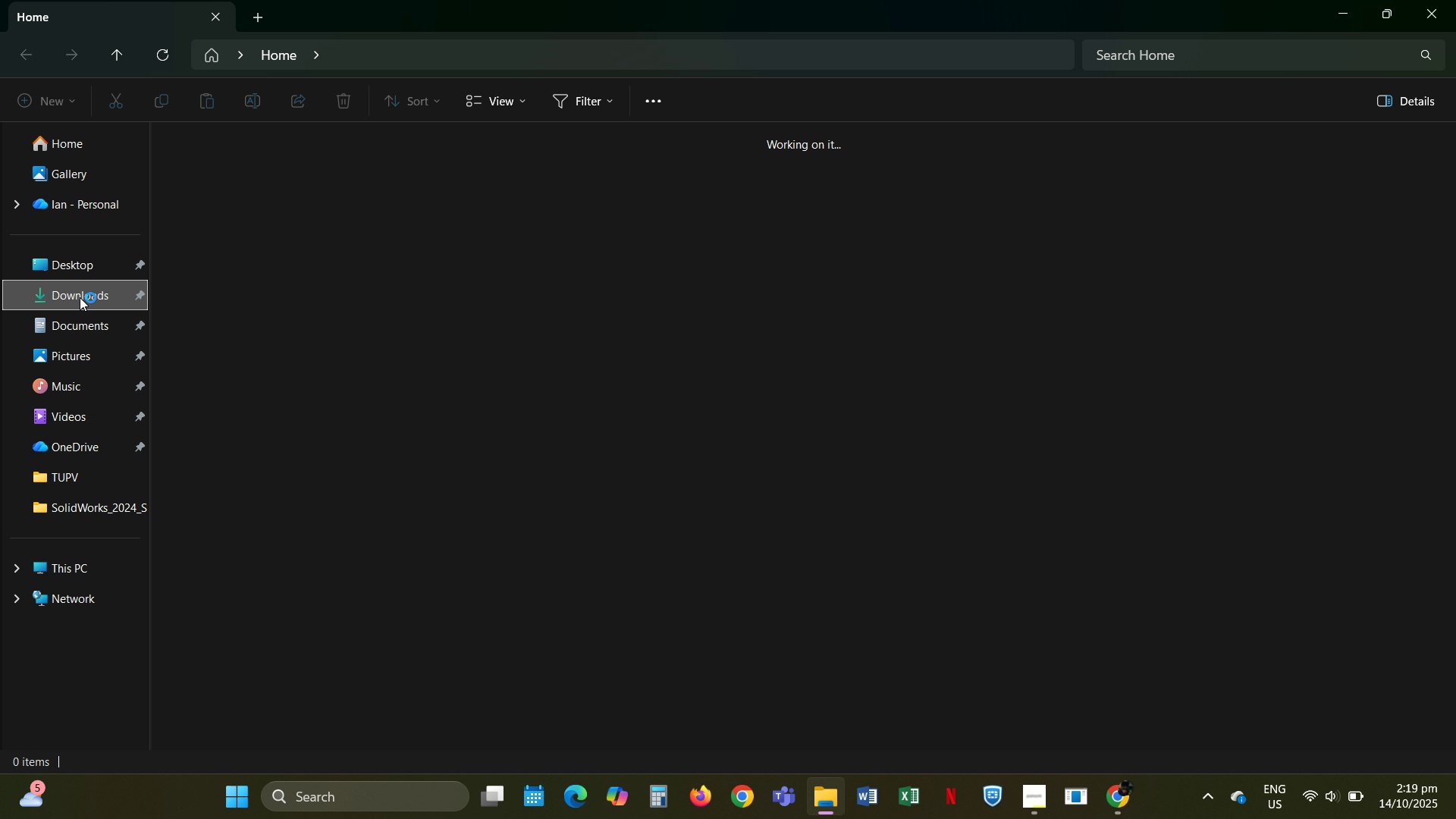 
mouse_move([100, 287])
 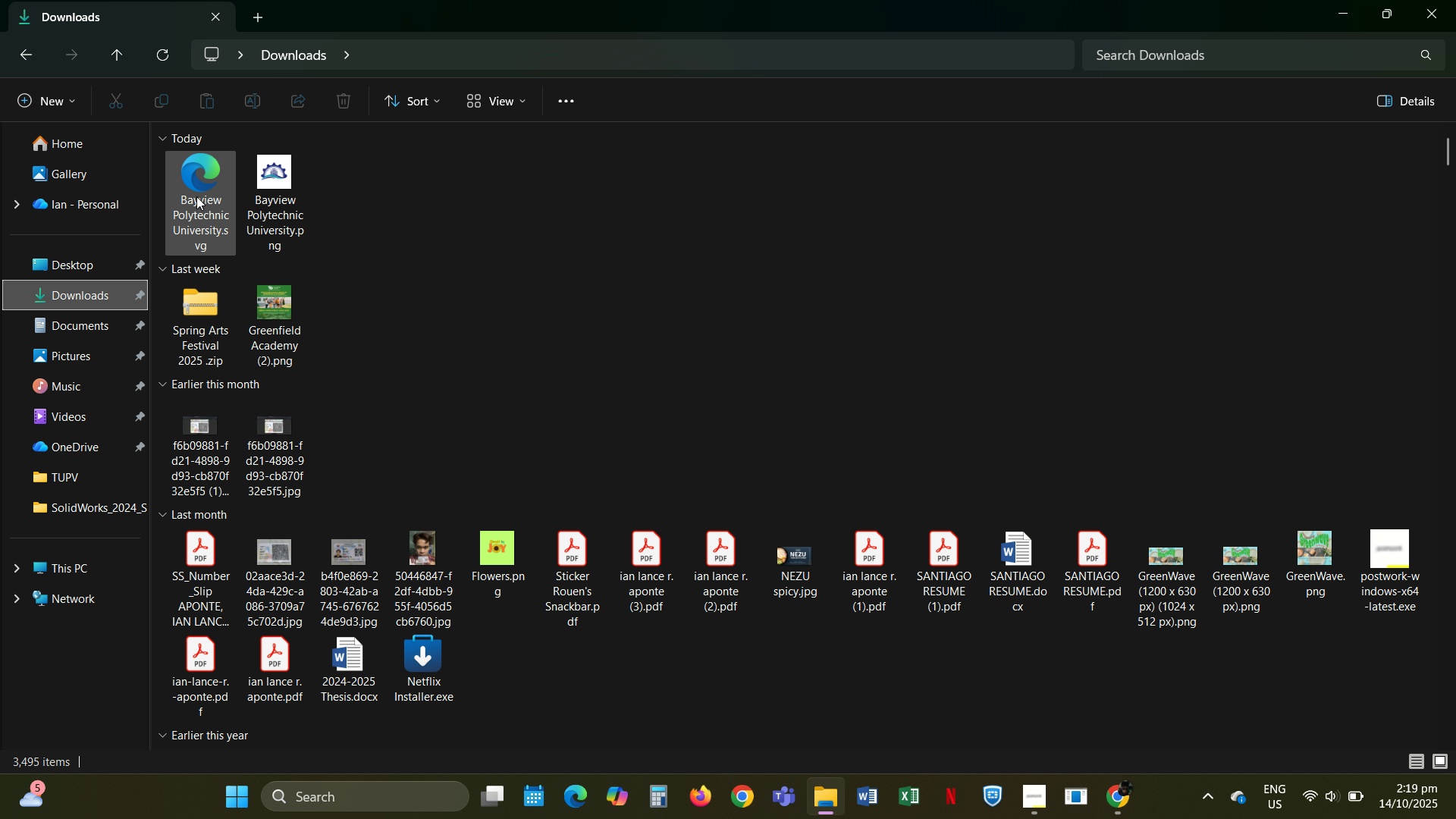 
left_click([196, 196])
 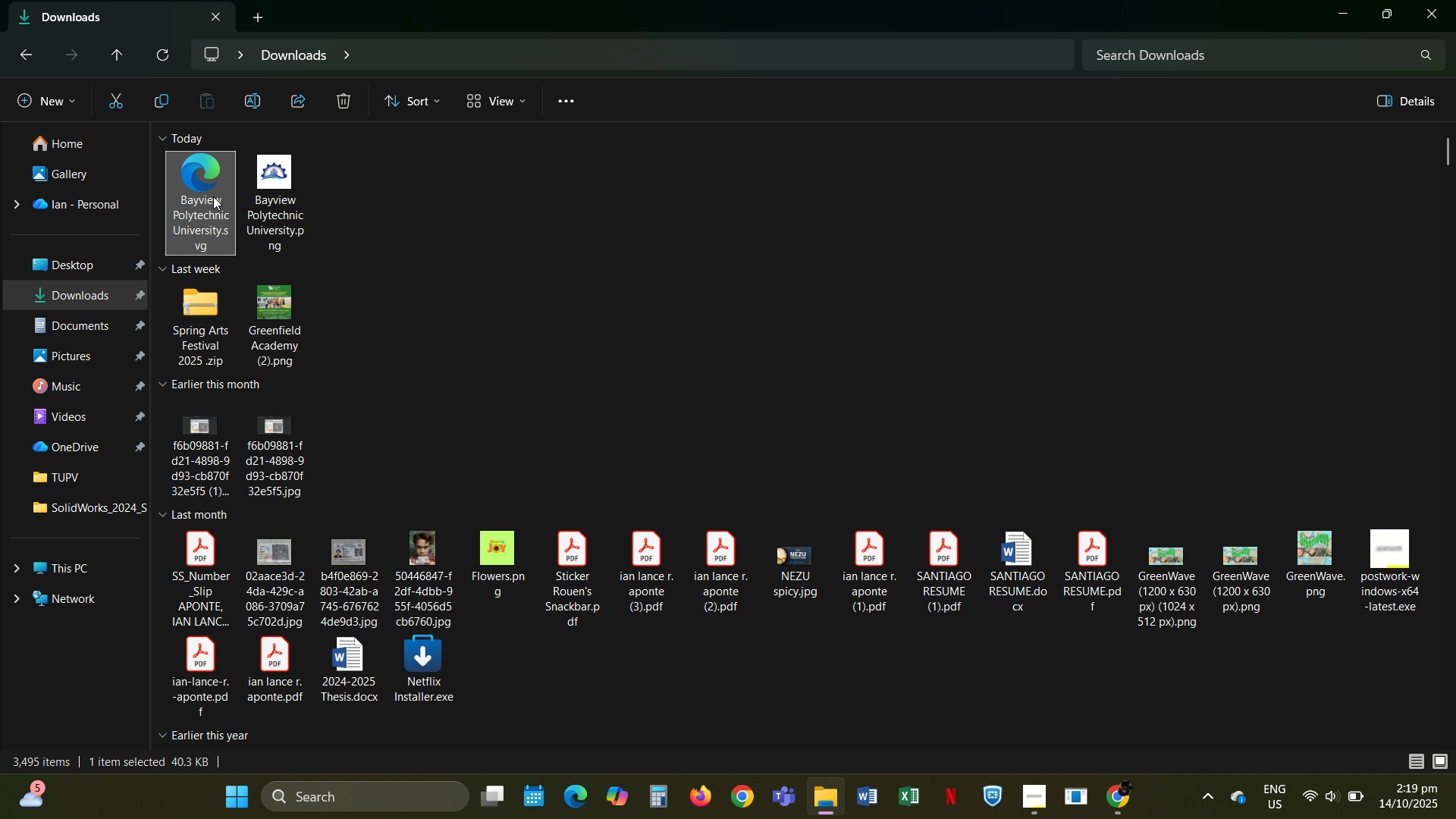 
hold_key(key=ControlLeft, duration=1.03)
left_click([290, 191])
 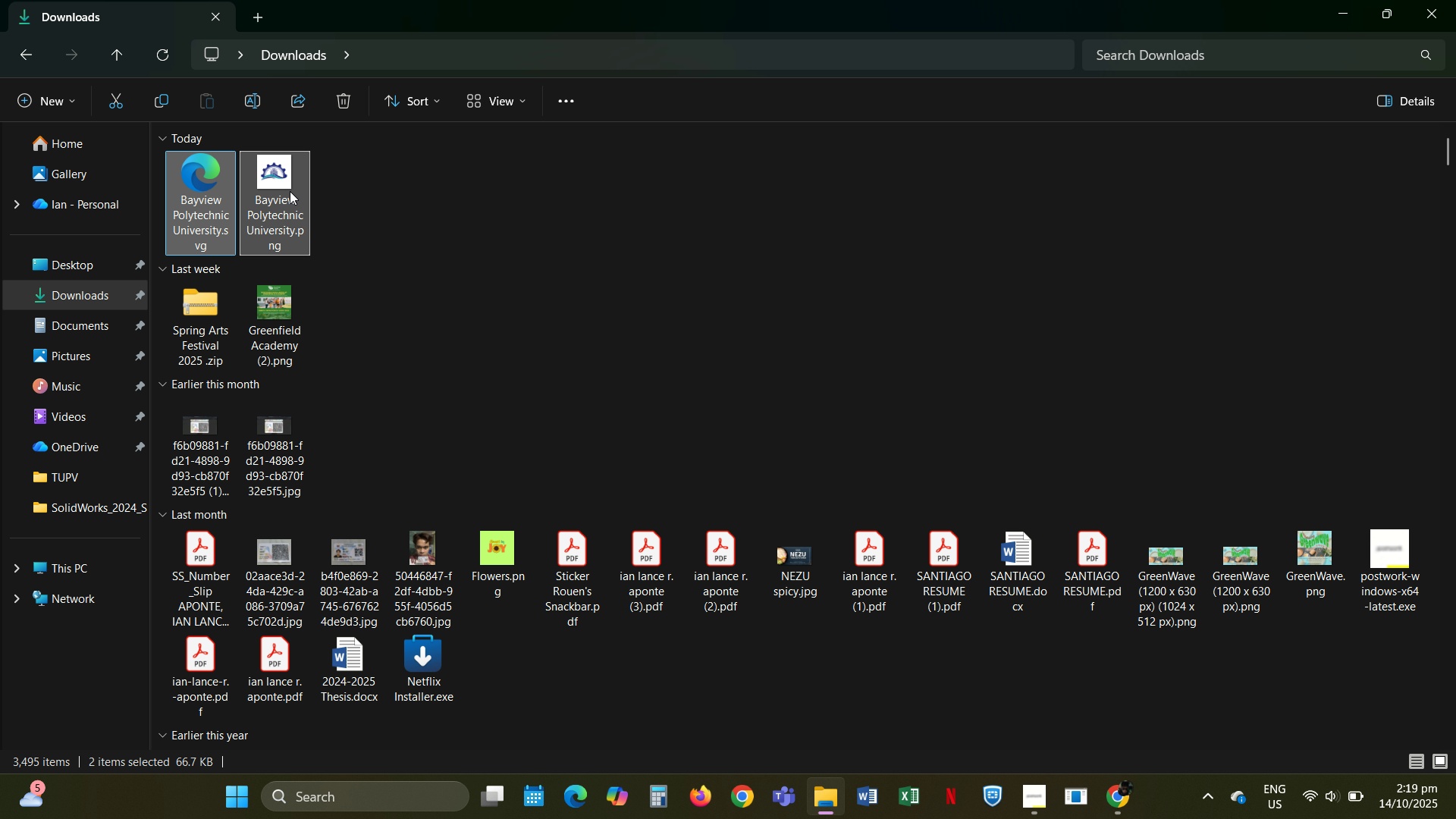 
right_click([290, 191])
 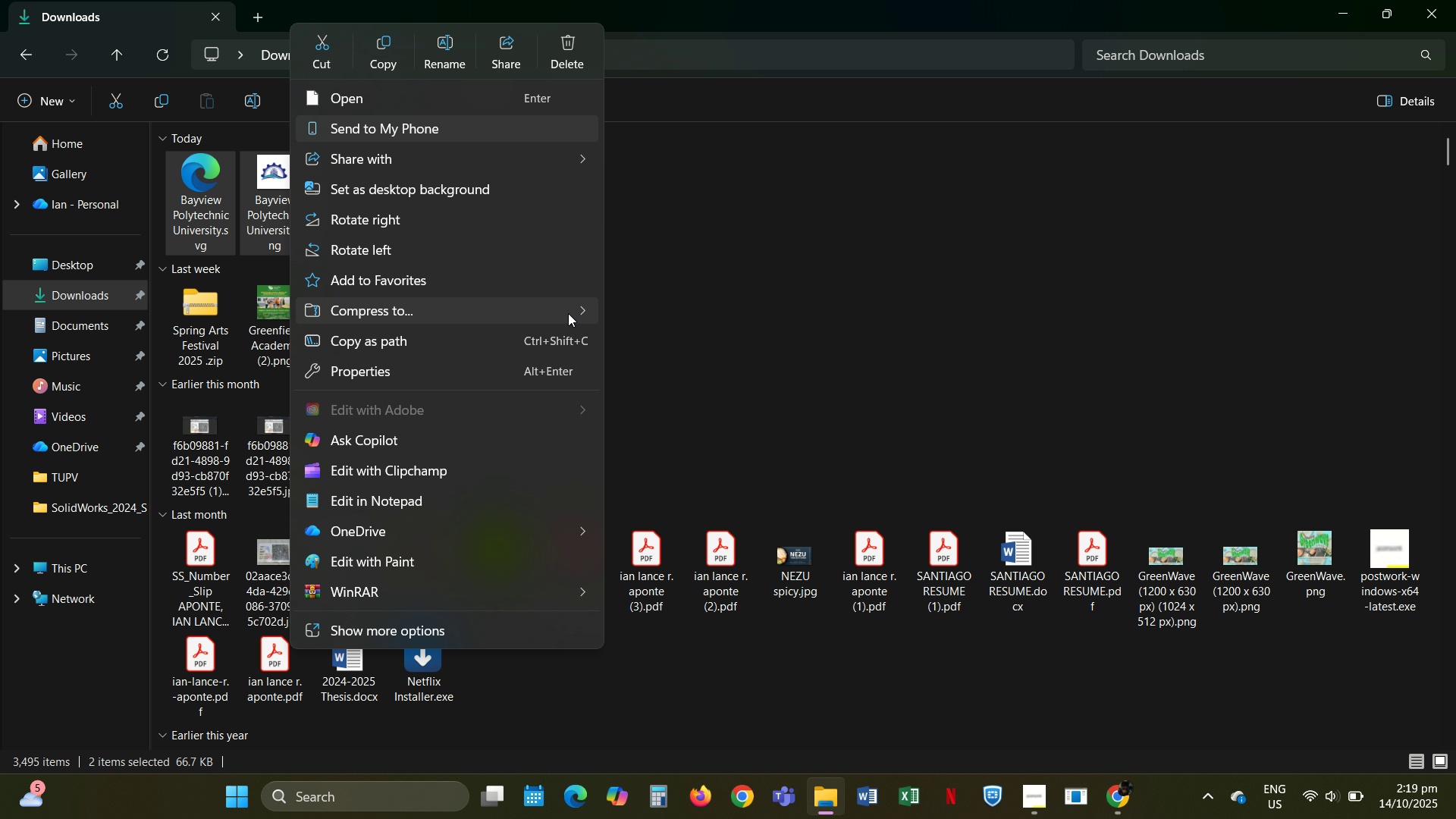 
wait(6.1)
 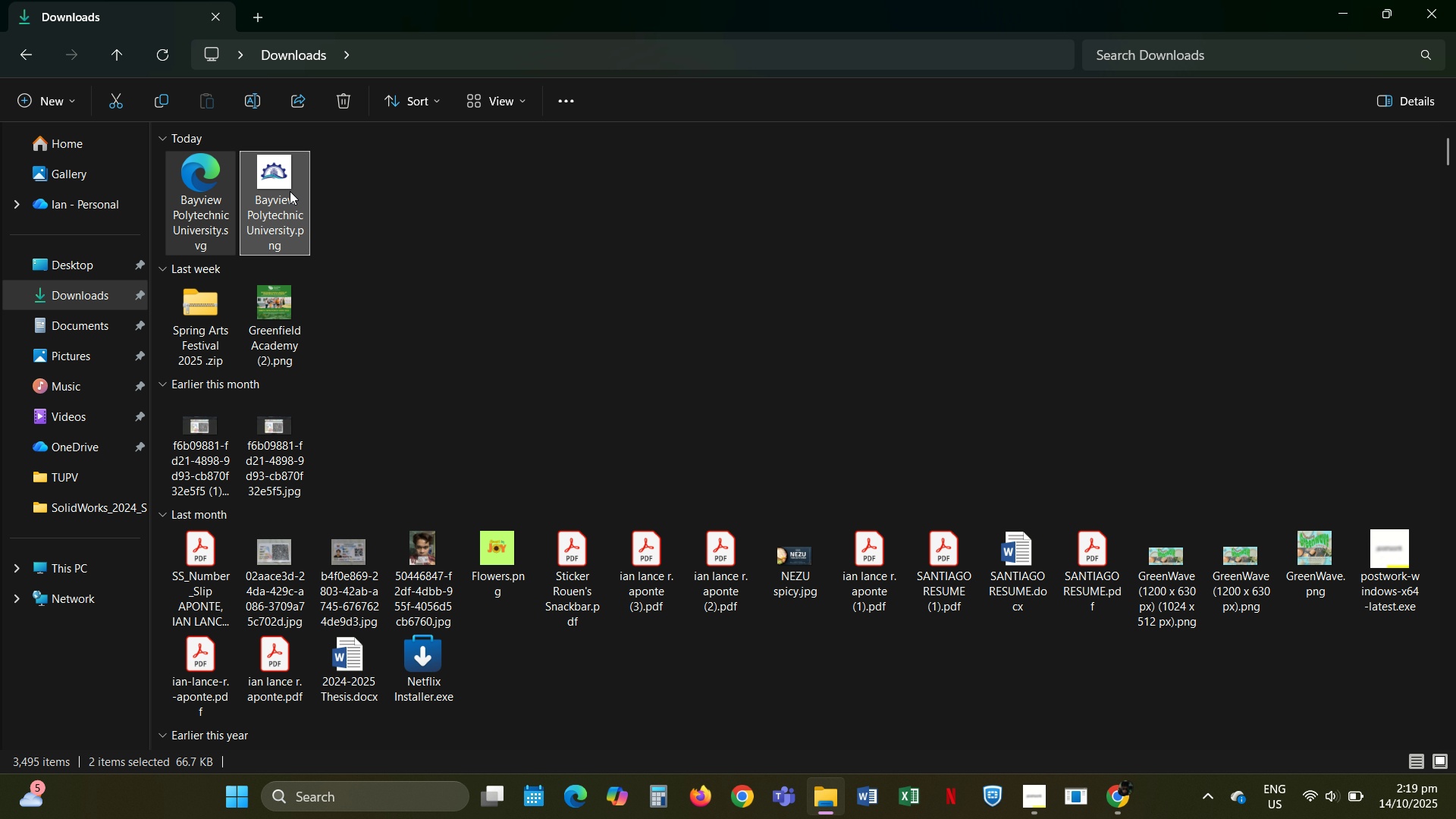 
left_click([629, 312])
 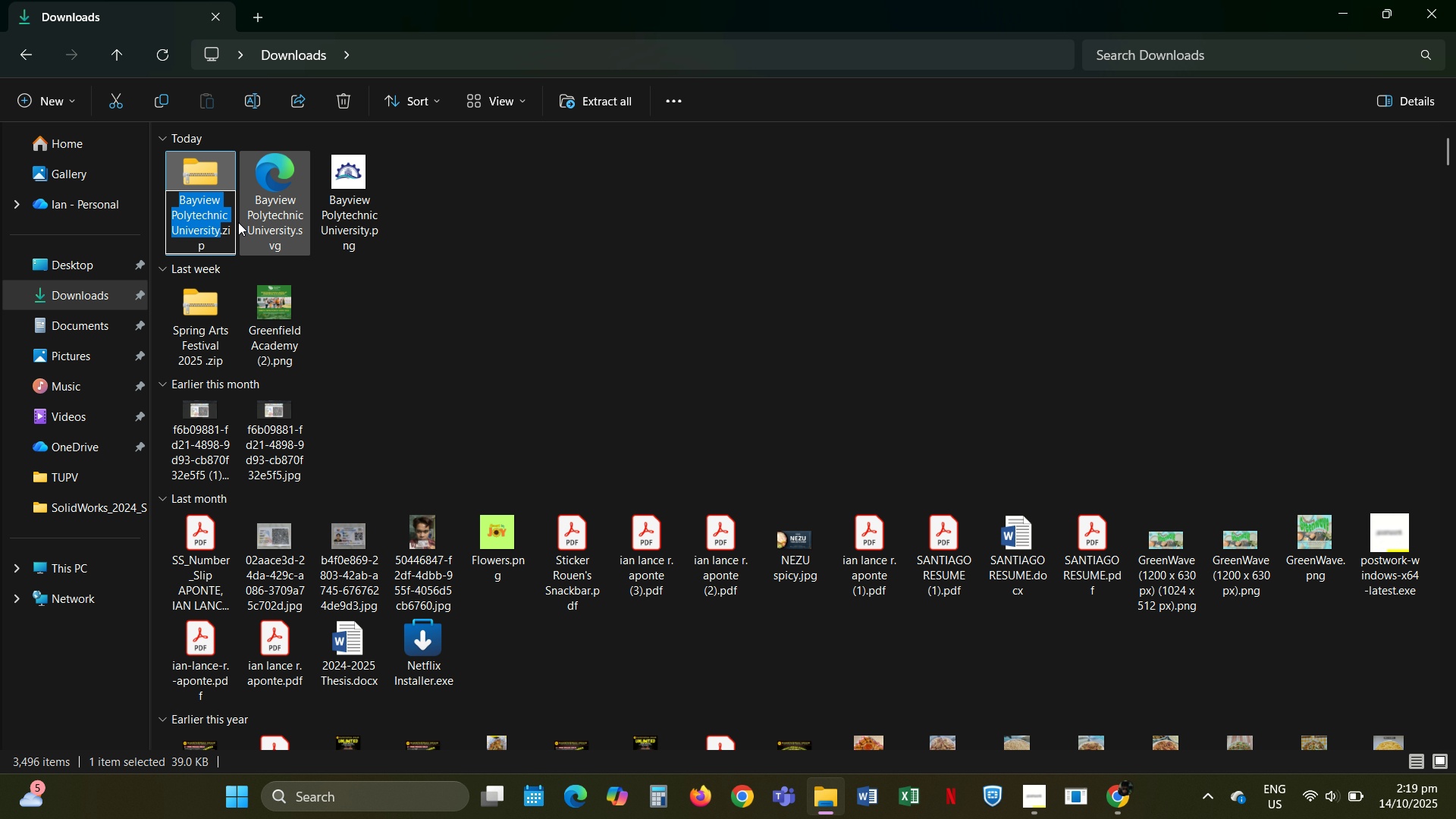 
left_click([219, 231])
 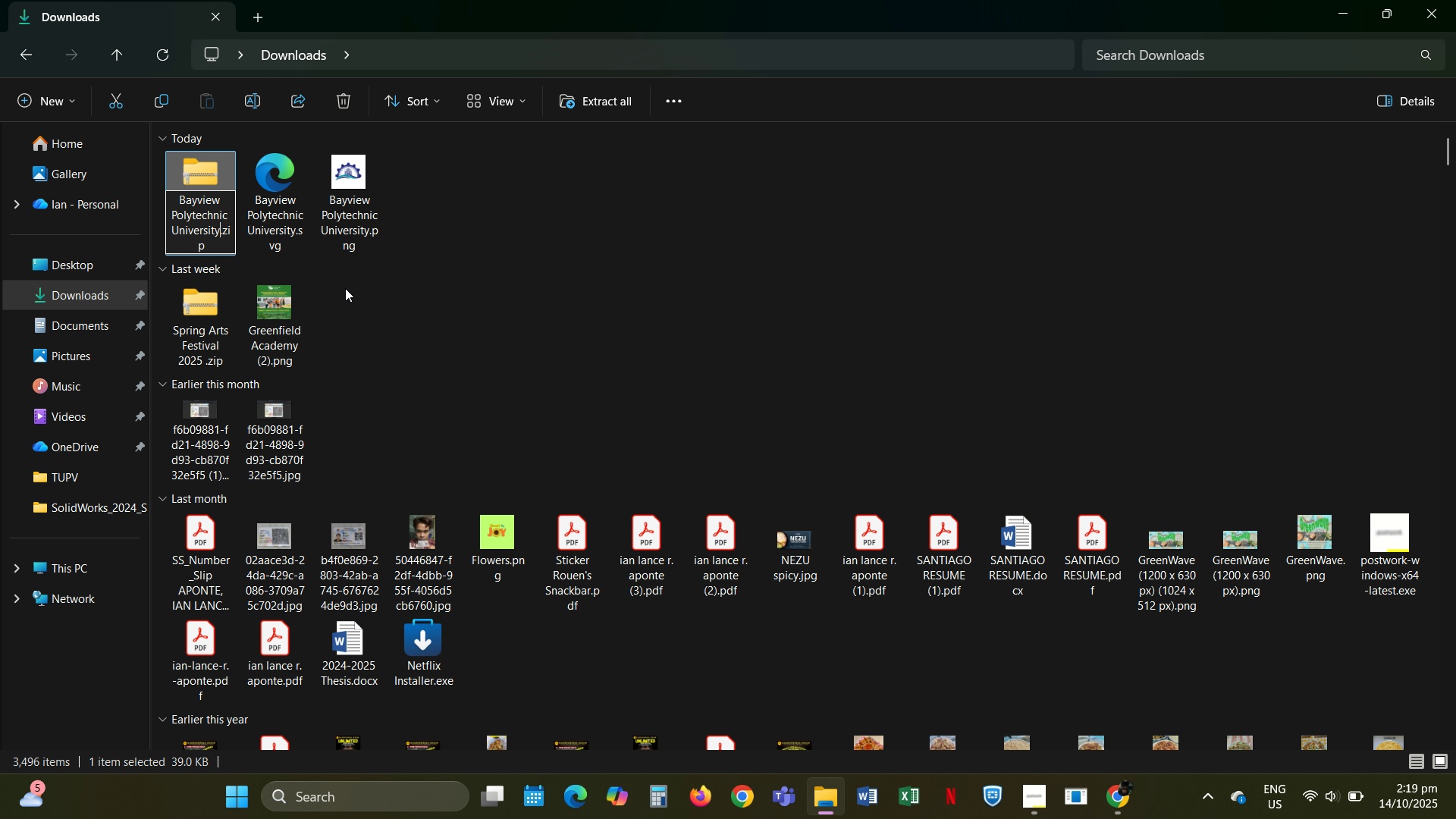 
type( Logo)
 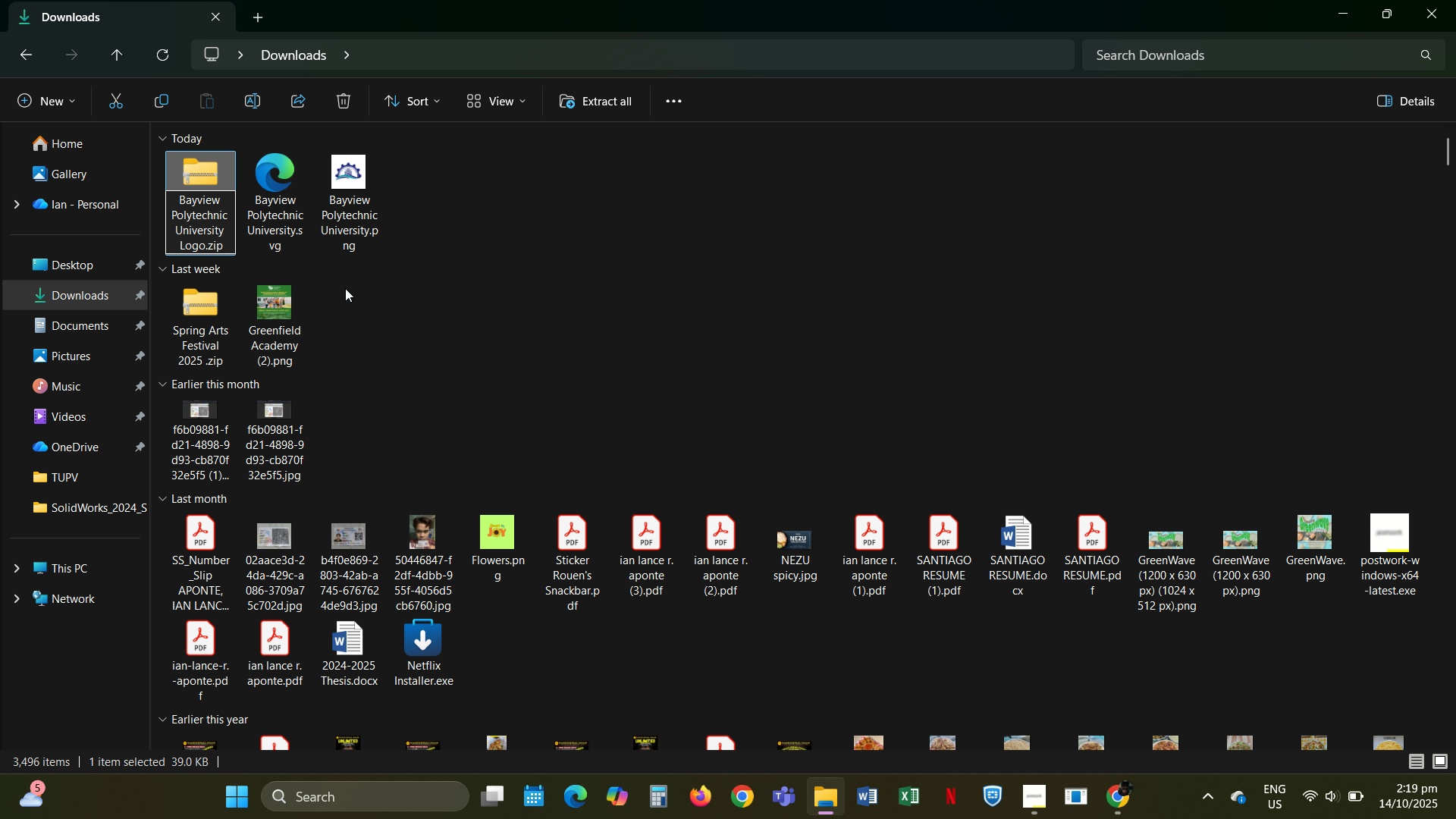 
key(Enter)
 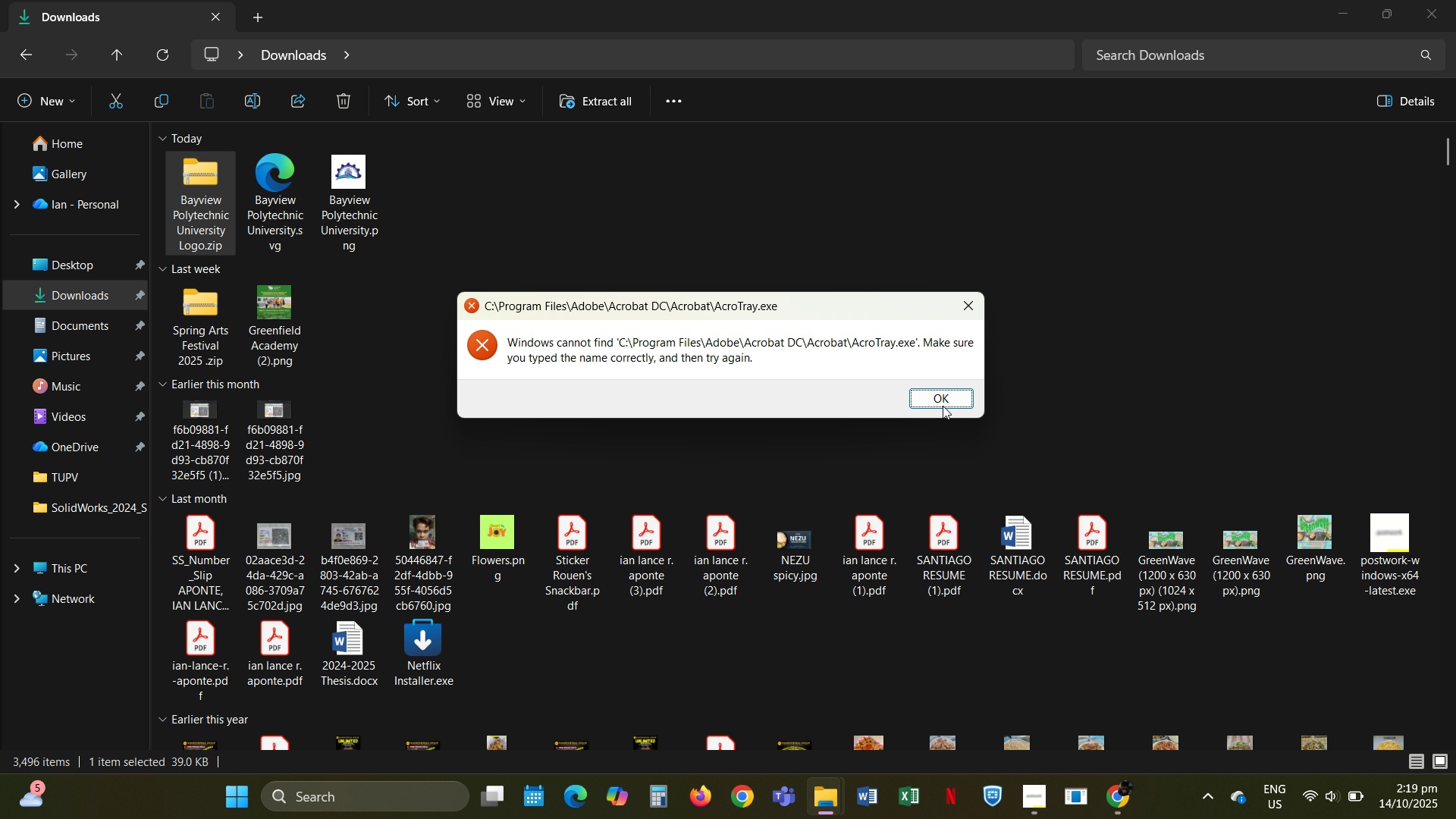 
left_click([943, 400])
 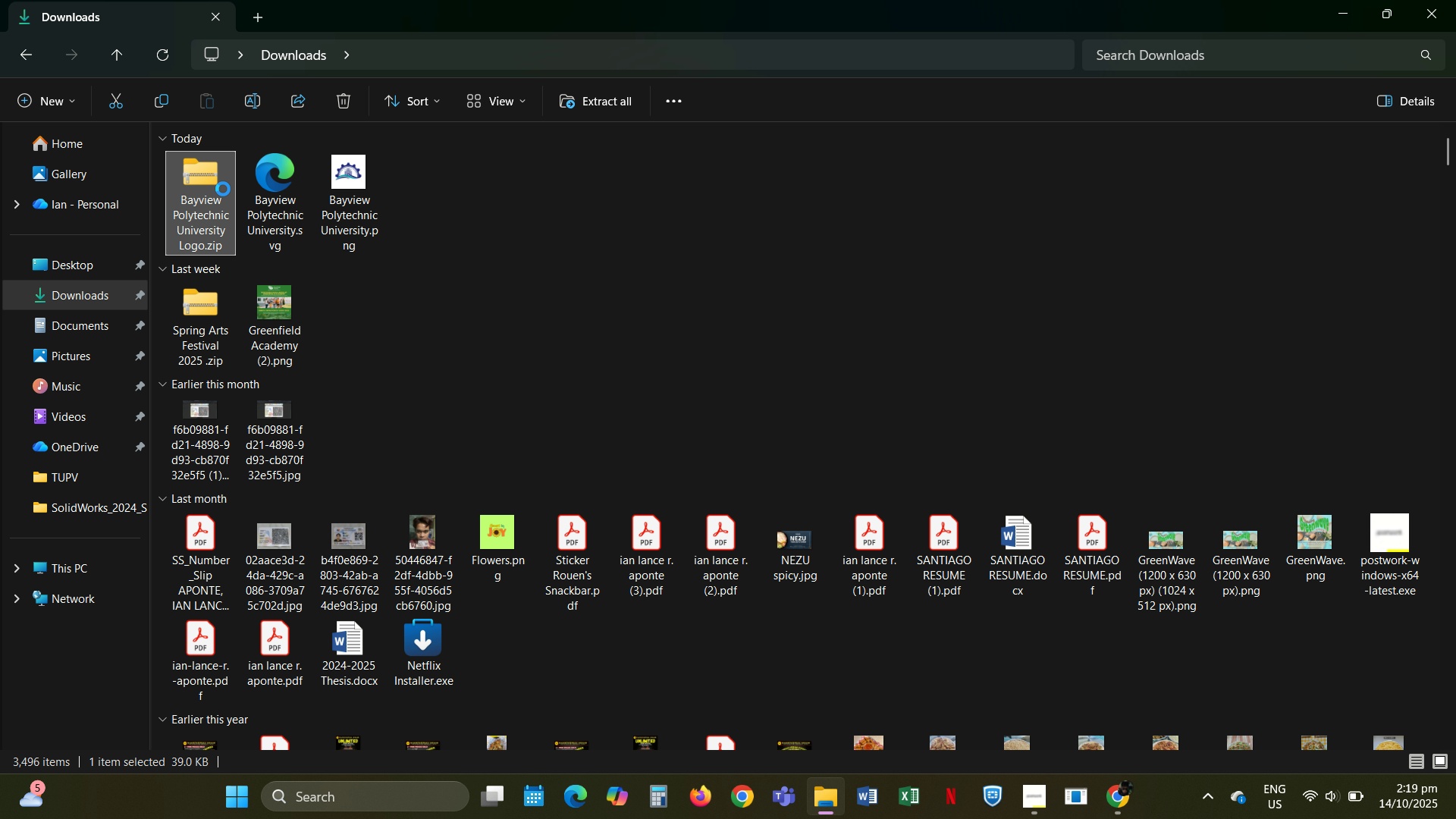 
double_click([202, 184])
 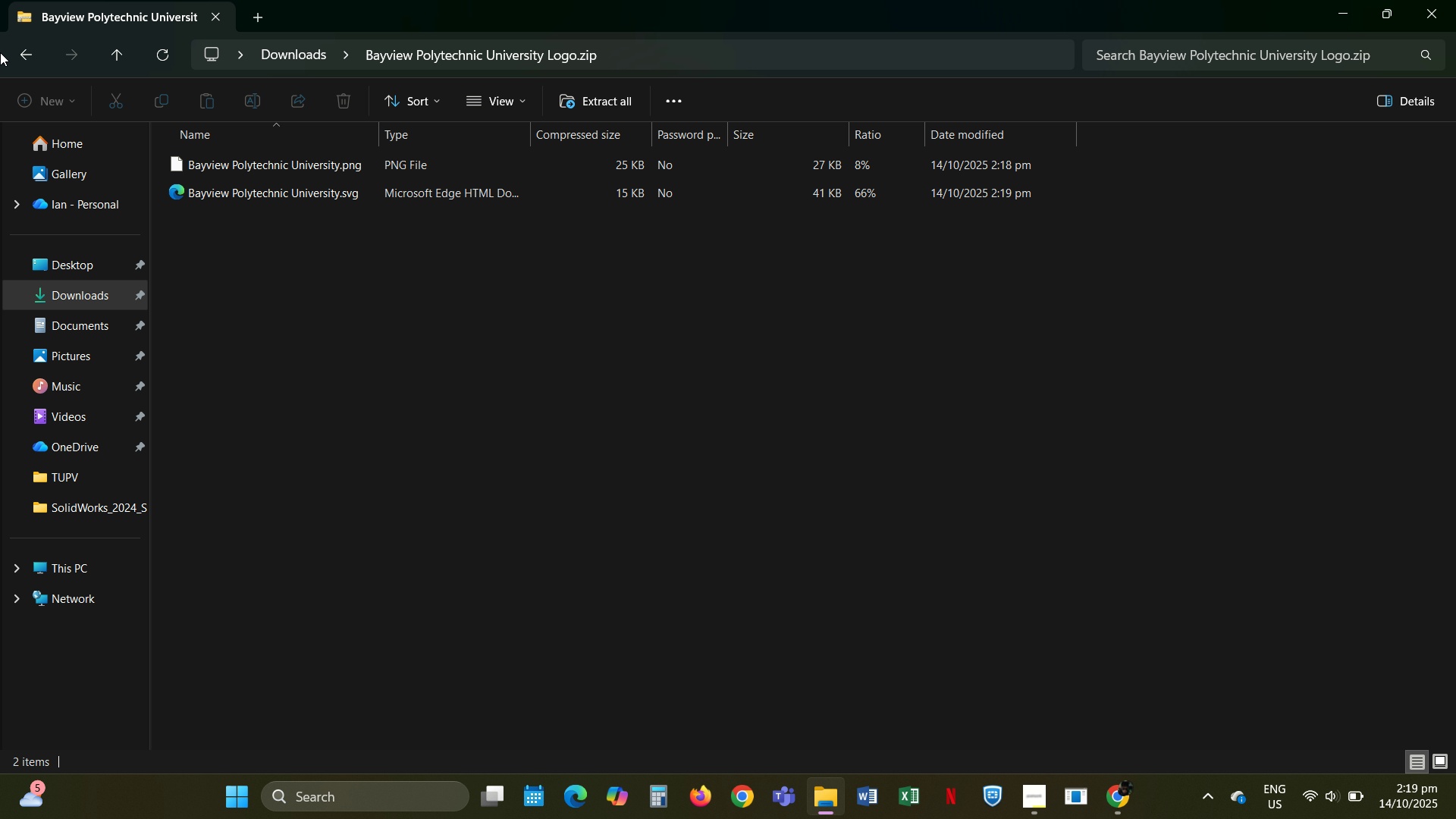 
left_click([33, 56])
 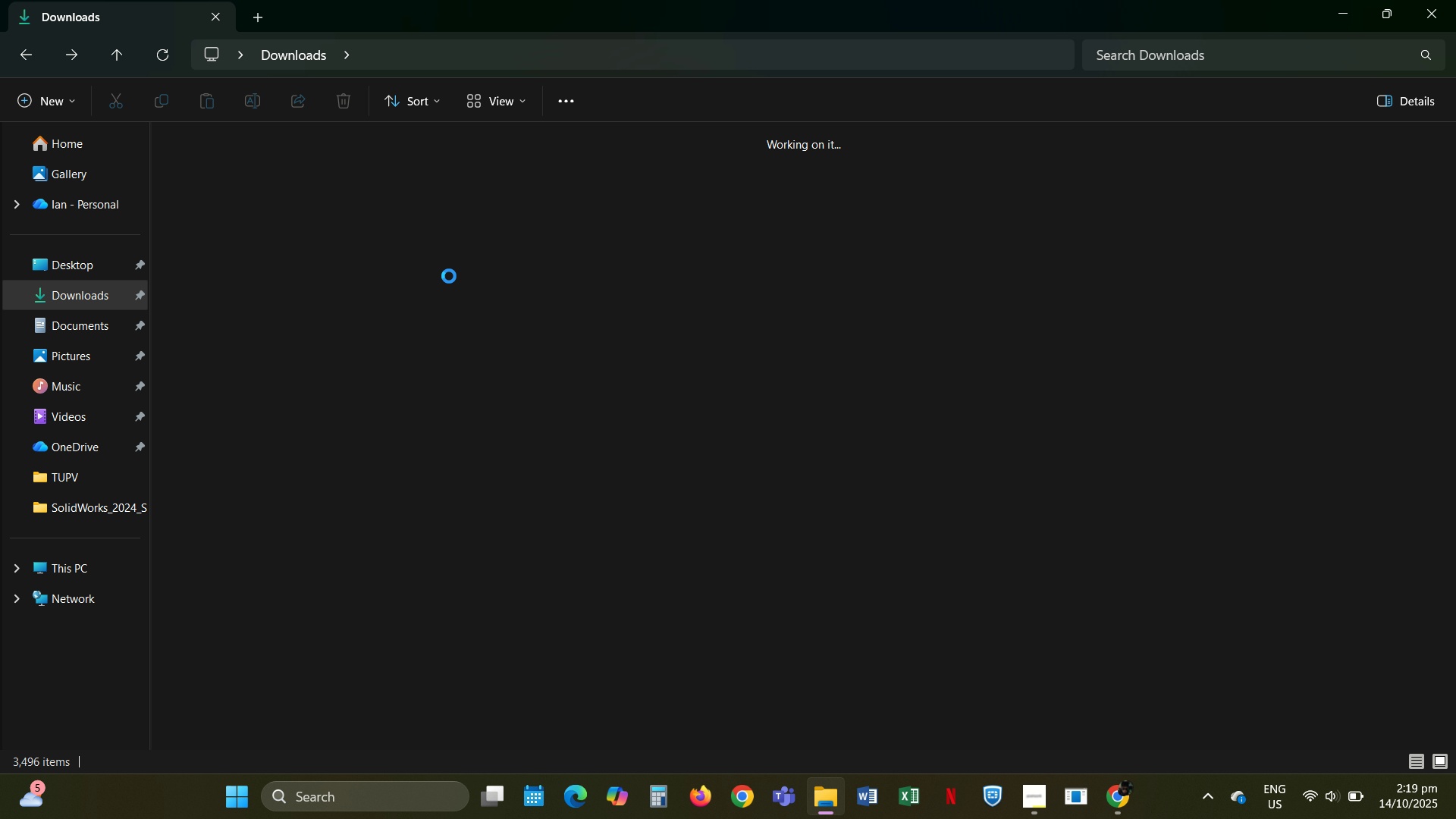 
key(Alt+Tab)
 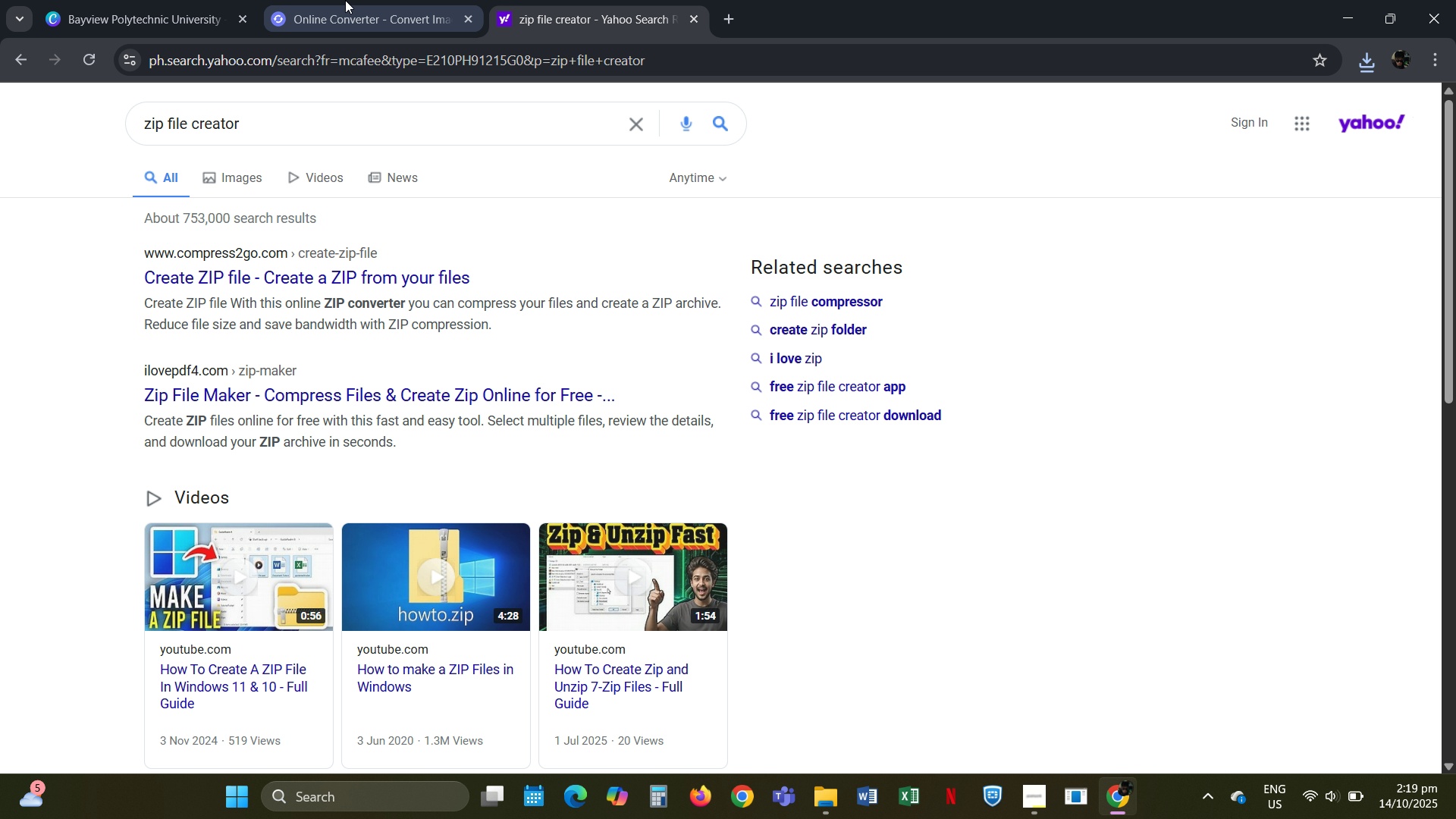 
left_click([349, 0])
 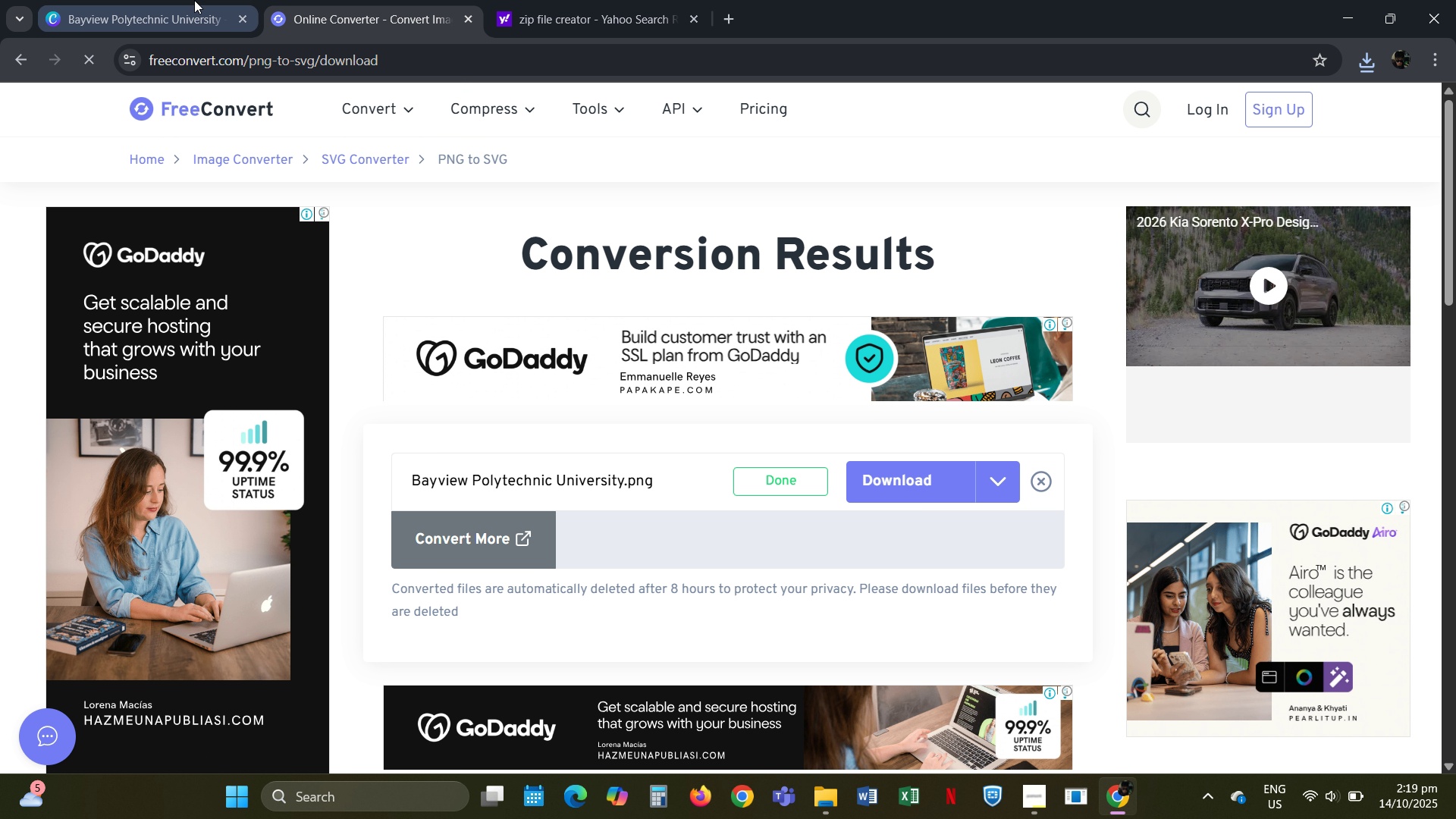 
left_click([141, 0])
 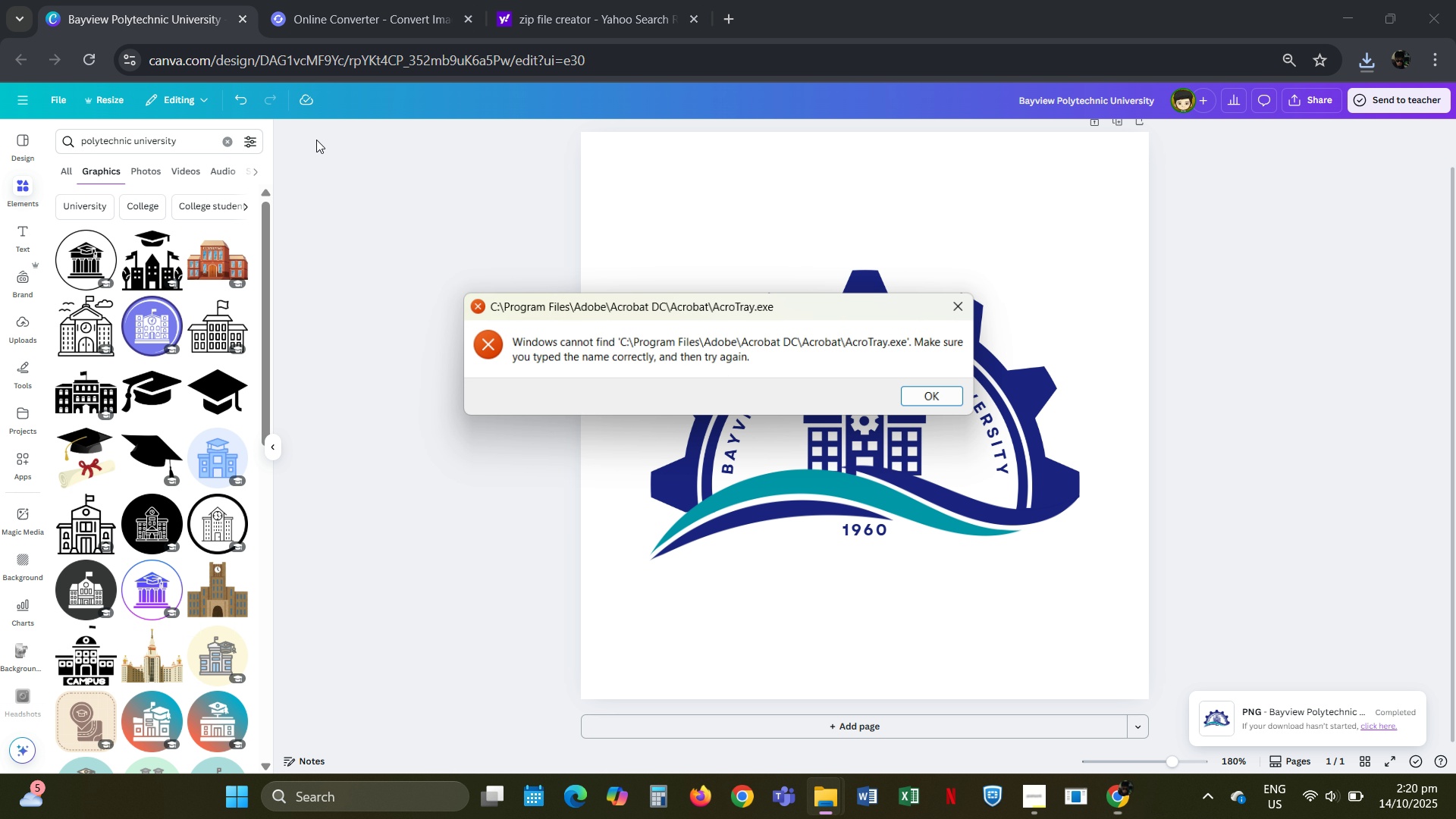 
left_click([945, 402])
 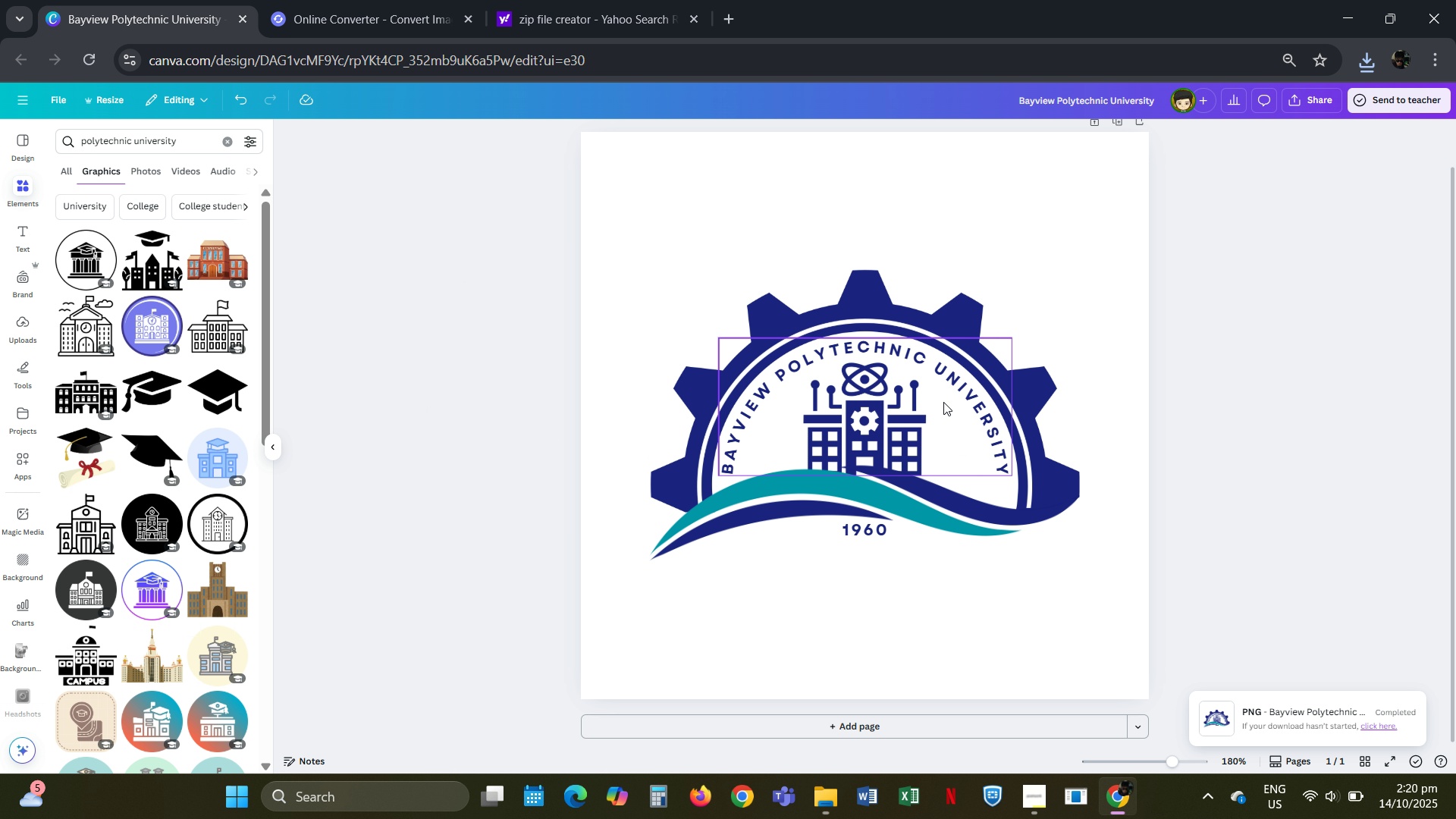 
key(Alt+Tab)
 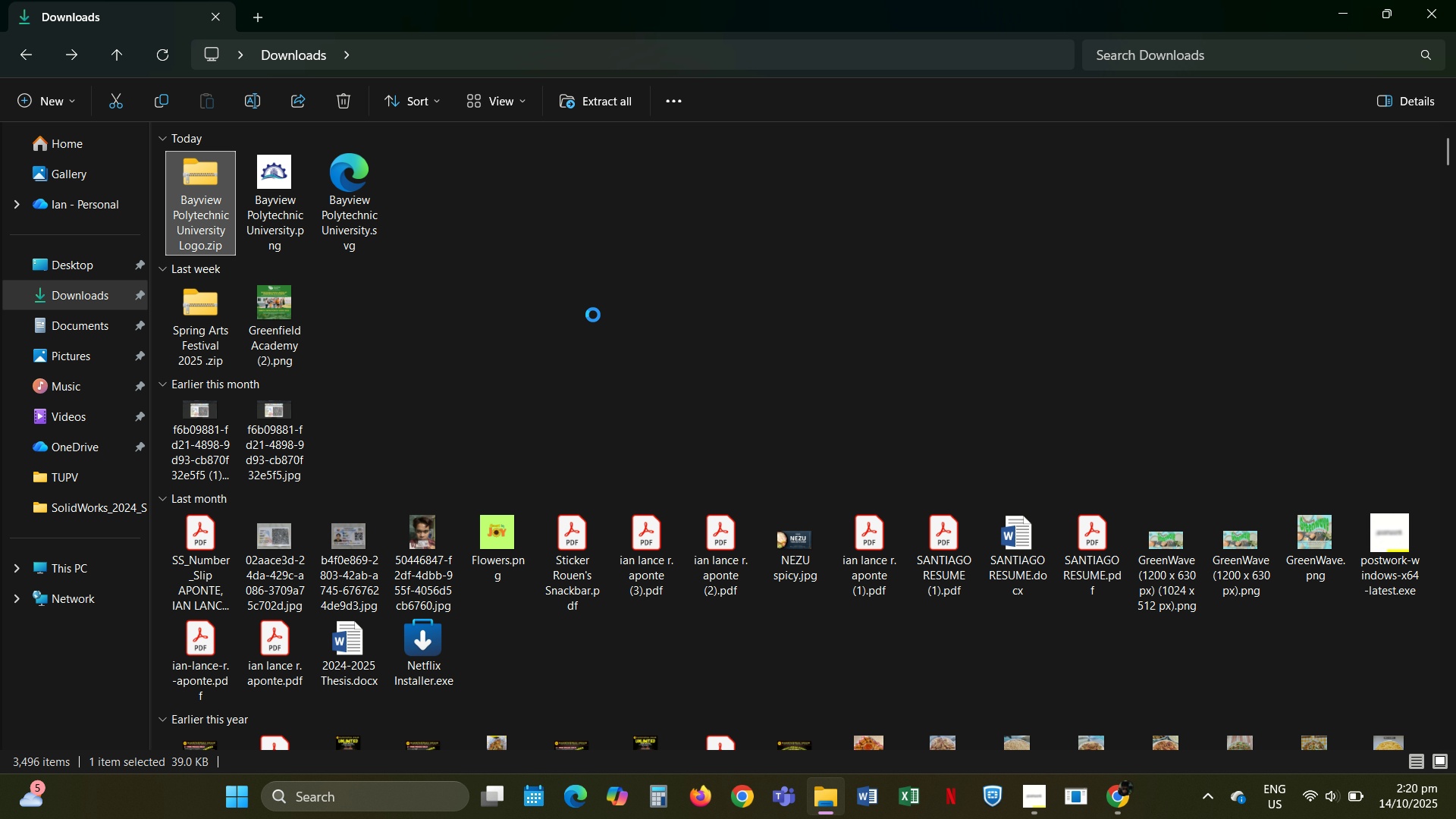 
key(Alt+AltLeft)
 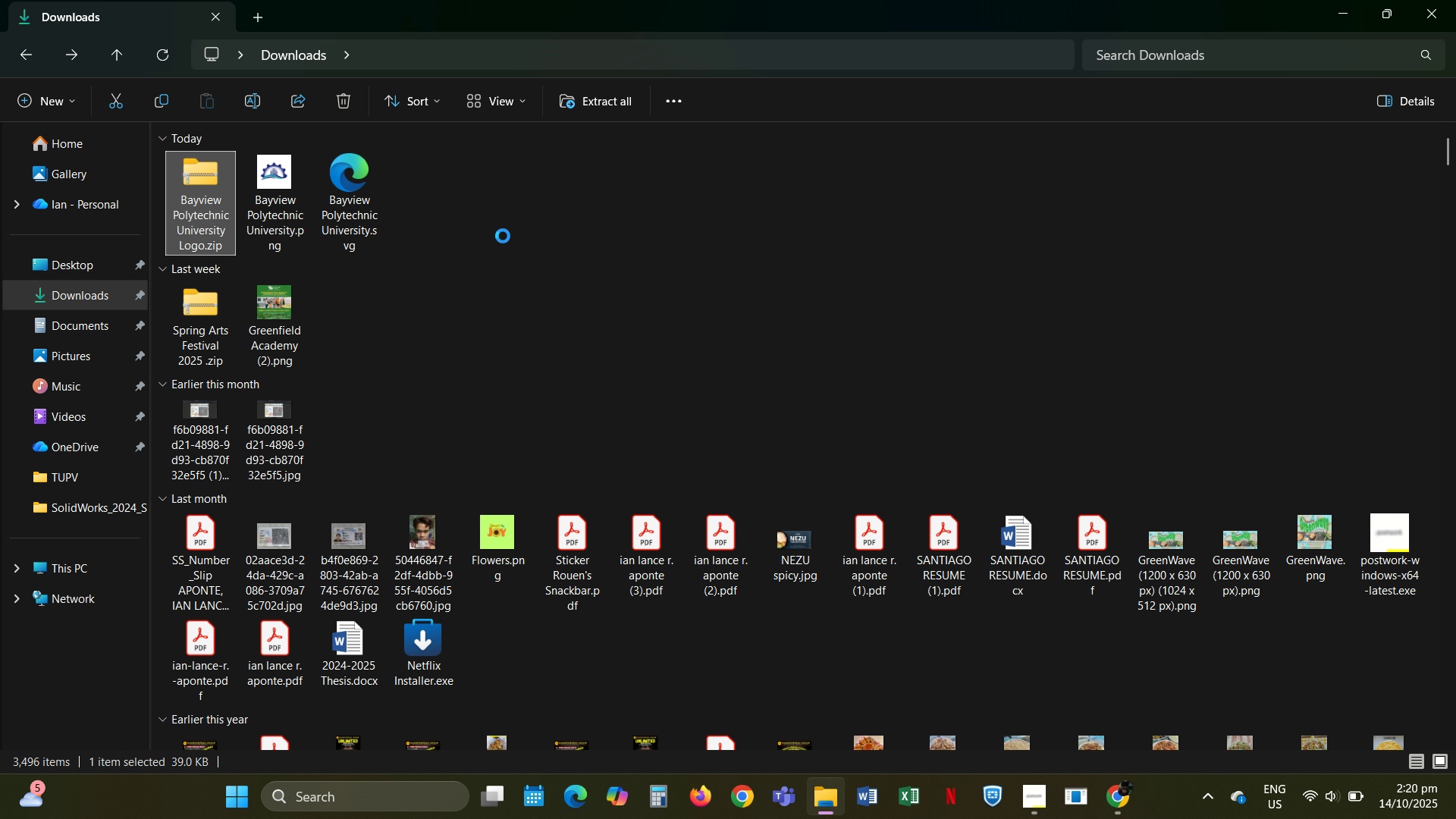 
key(Alt+Tab)
 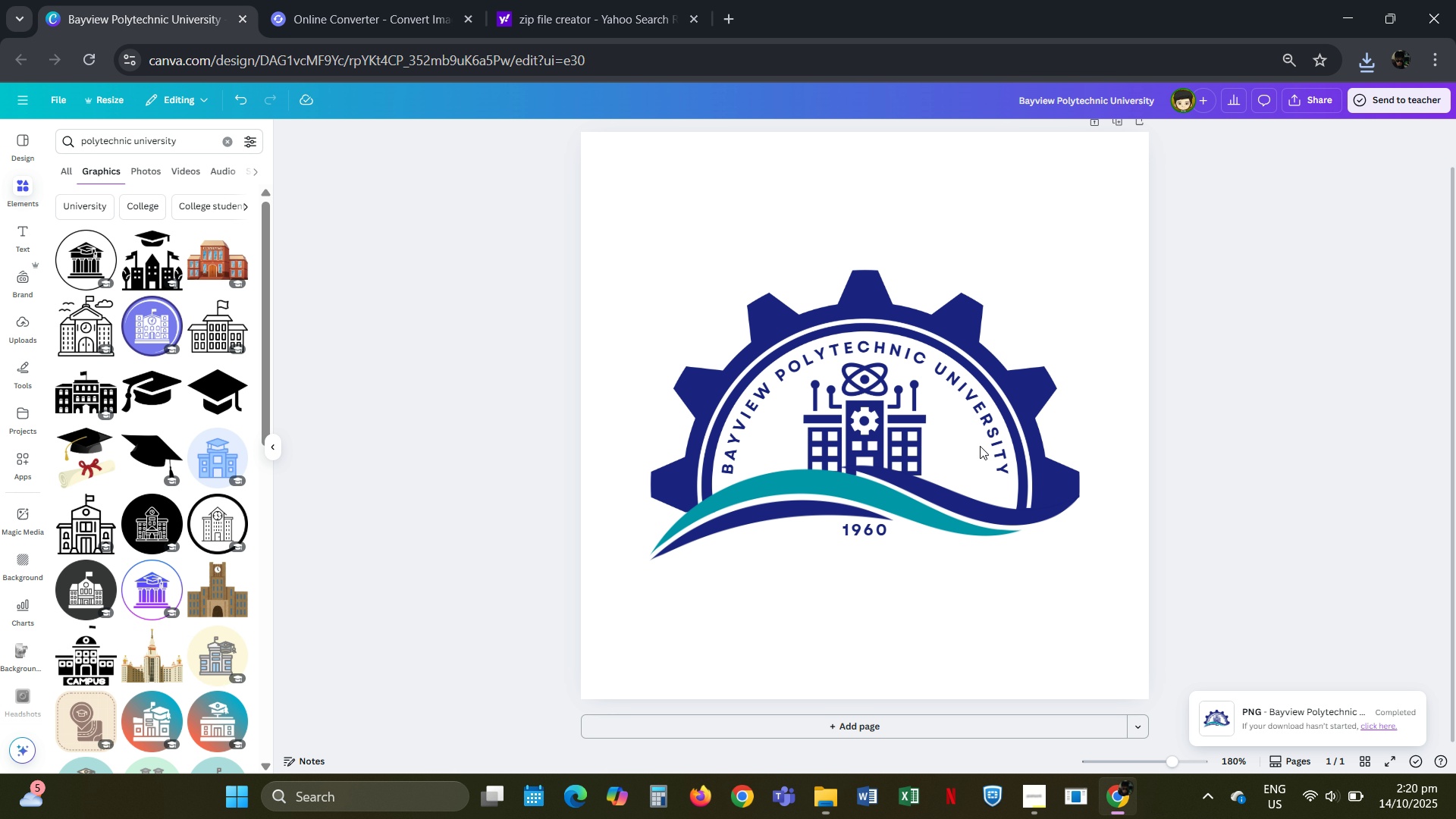 
key(Alt+Tab)
 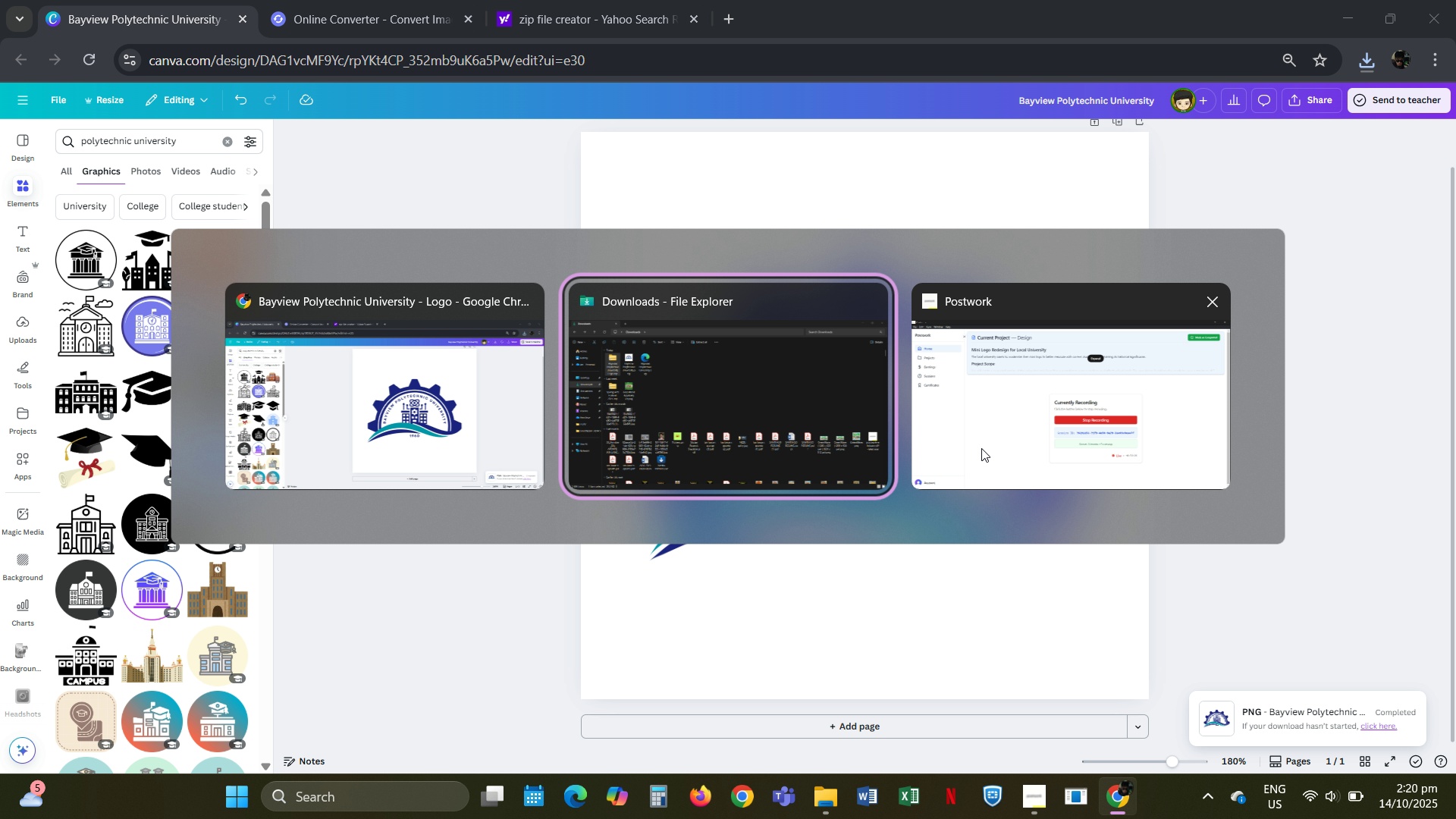 
key(Alt+Tab)